 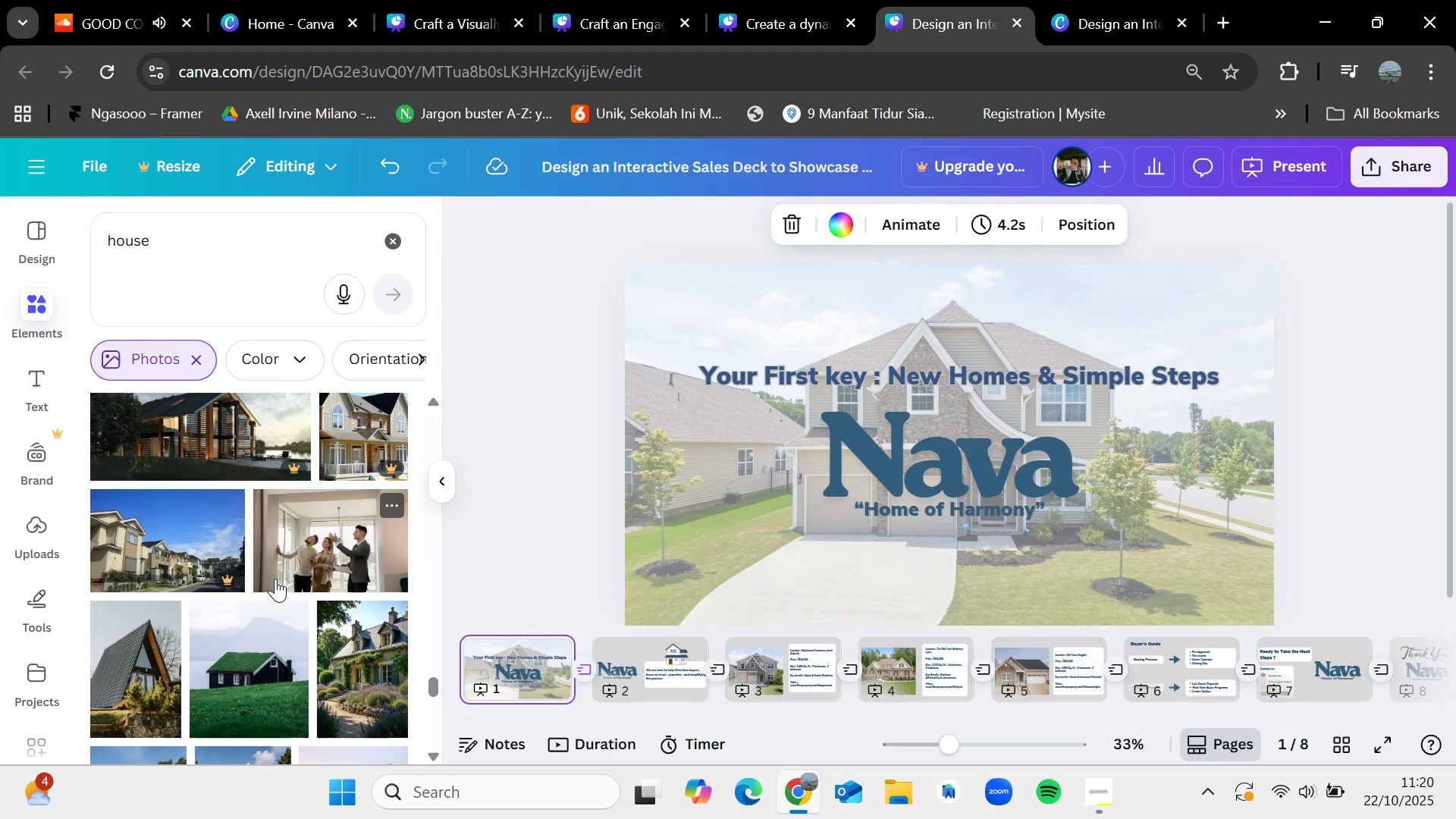 
scroll: coordinate [281, 578], scroll_direction: down, amount: 1.0
 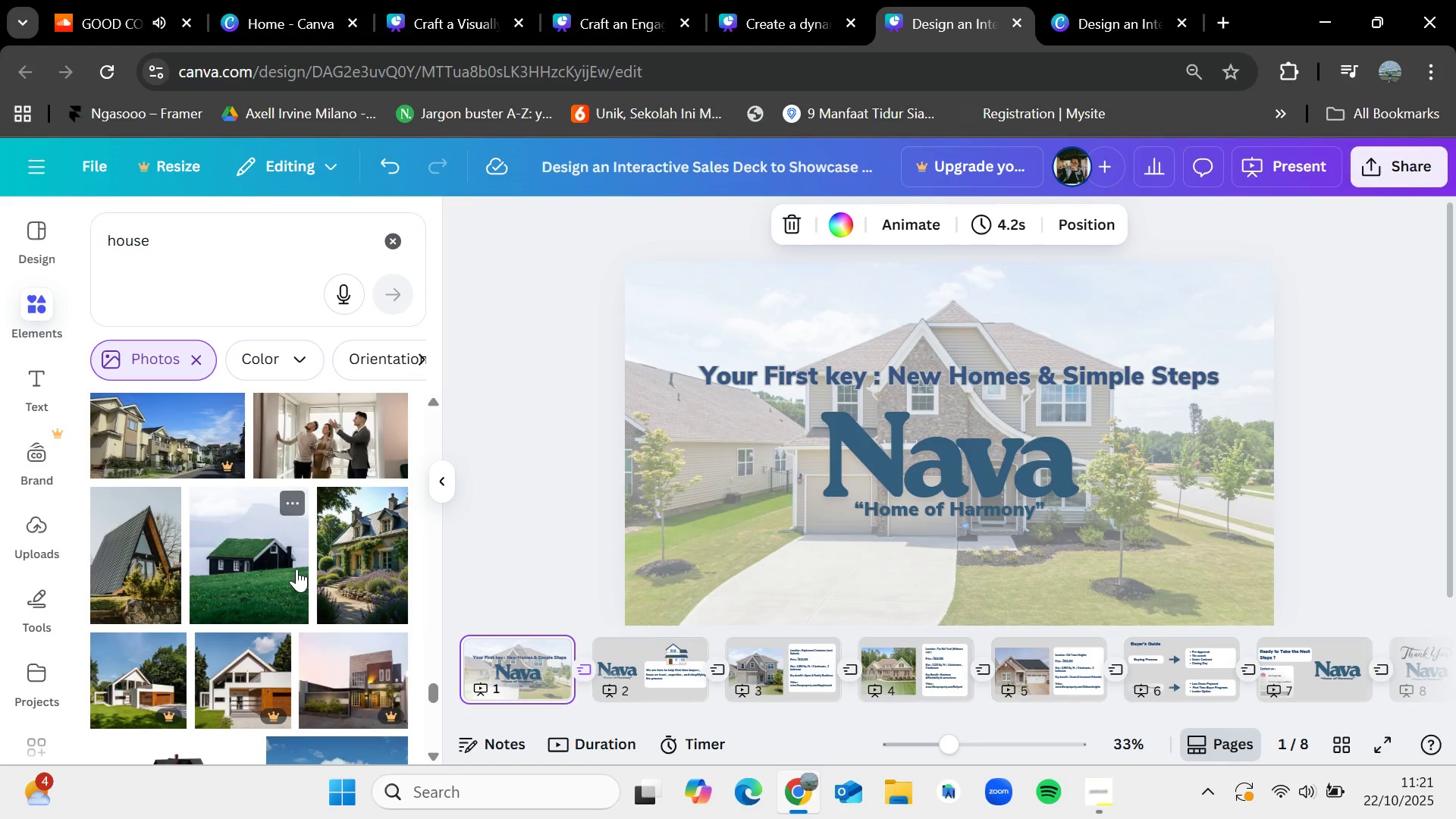 
wait(37.82)
 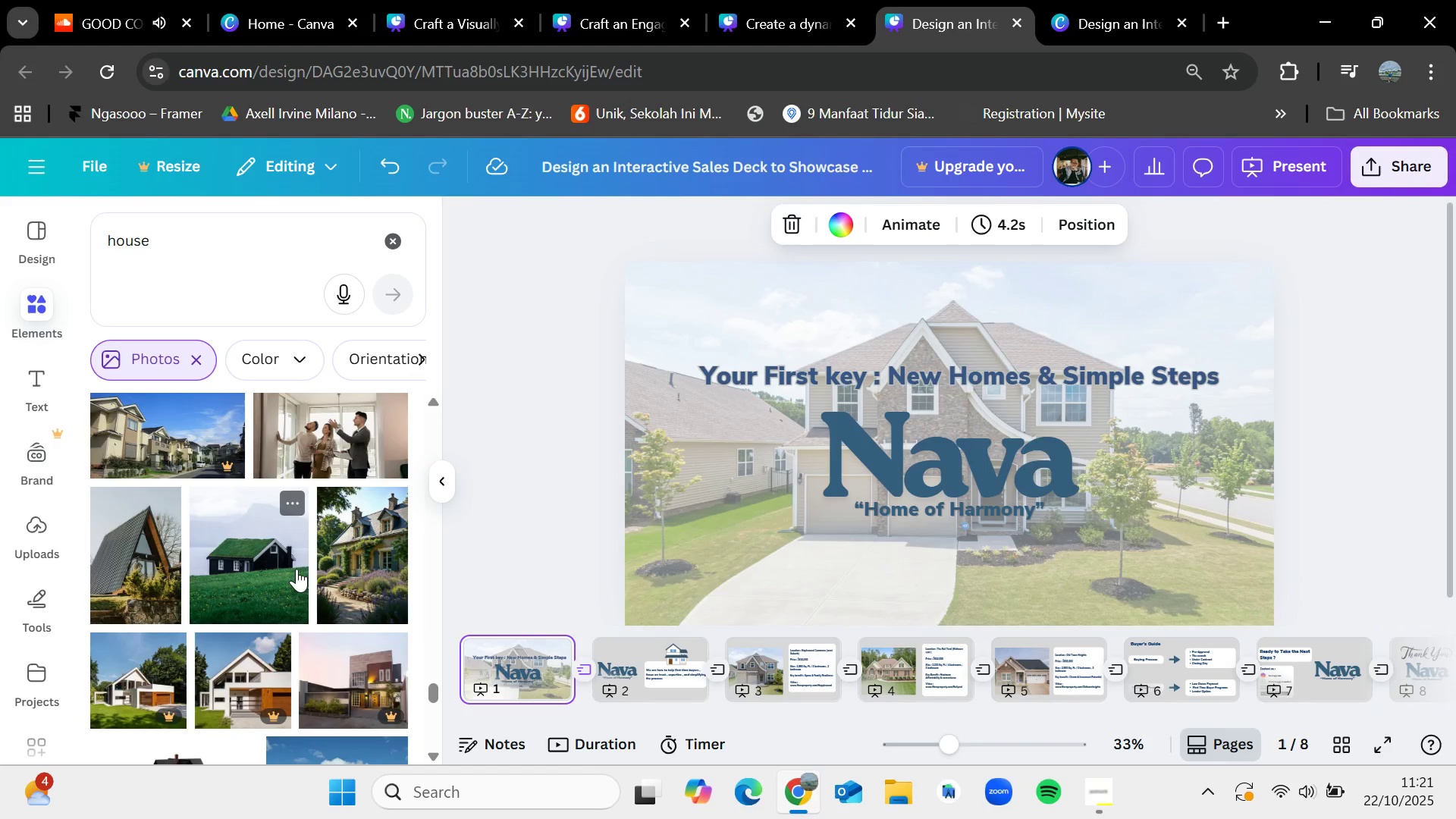 
key(ArrowRight)
 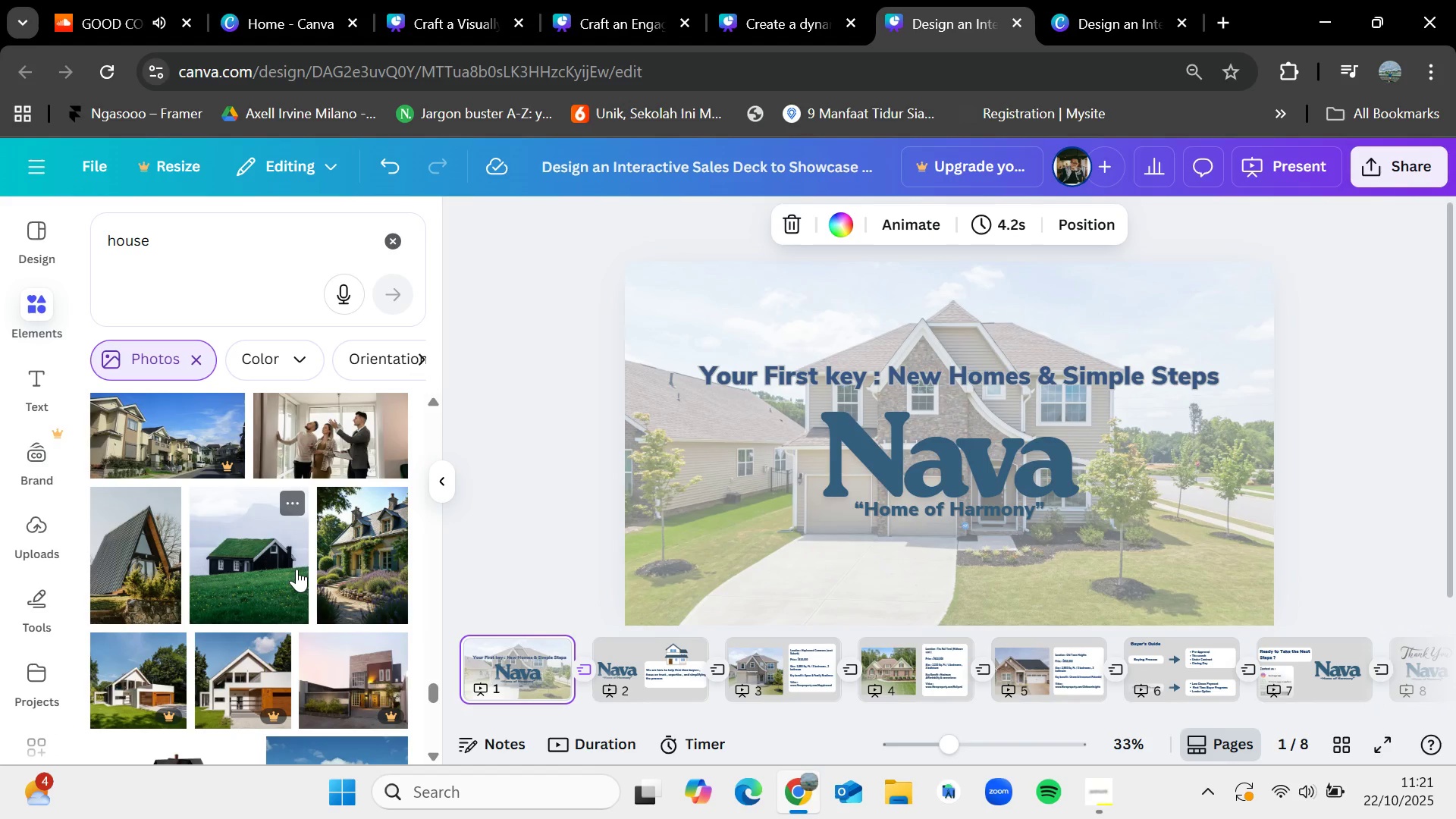 
key(ArrowLeft)
 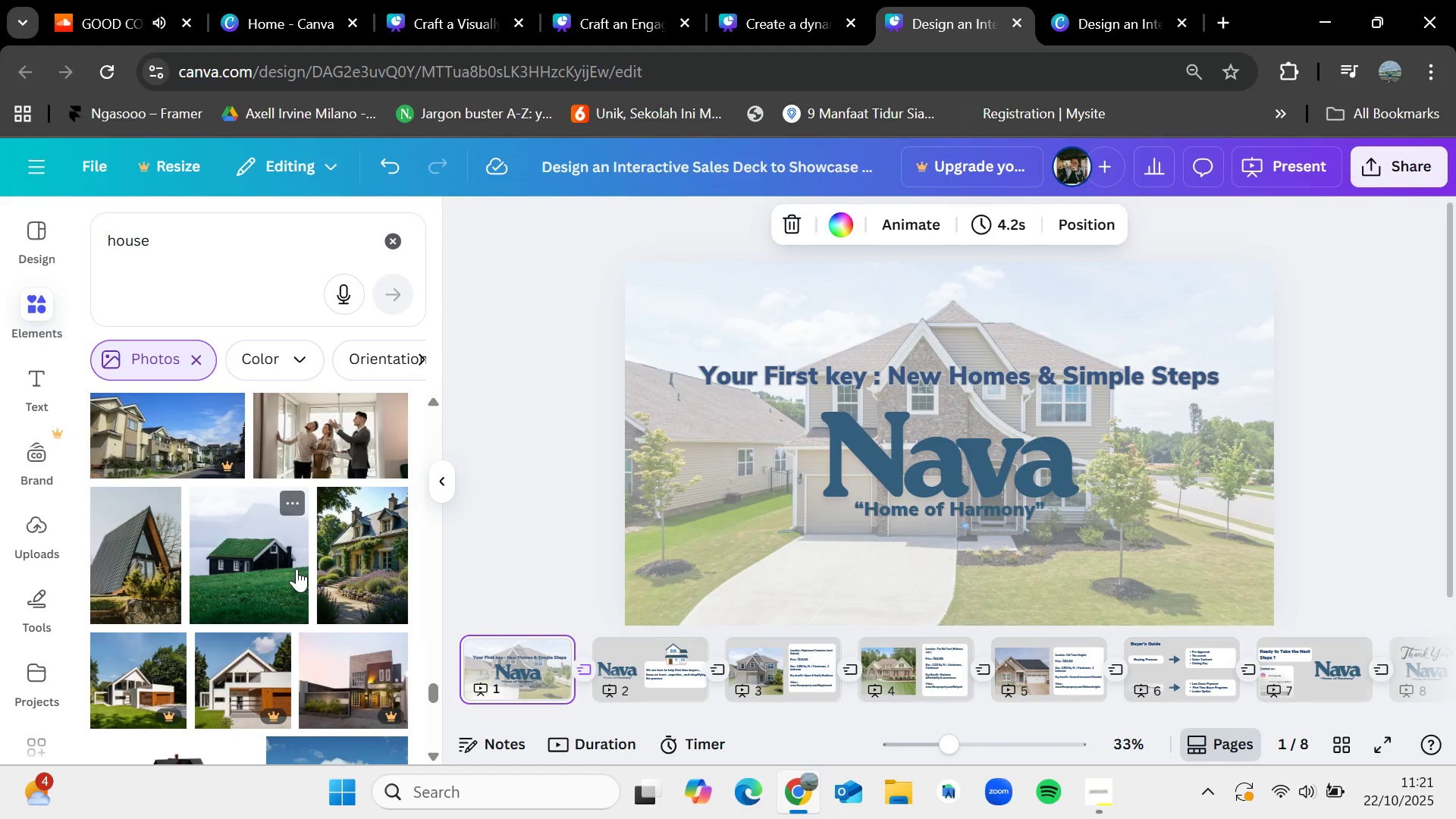 
key(ArrowLeft)
 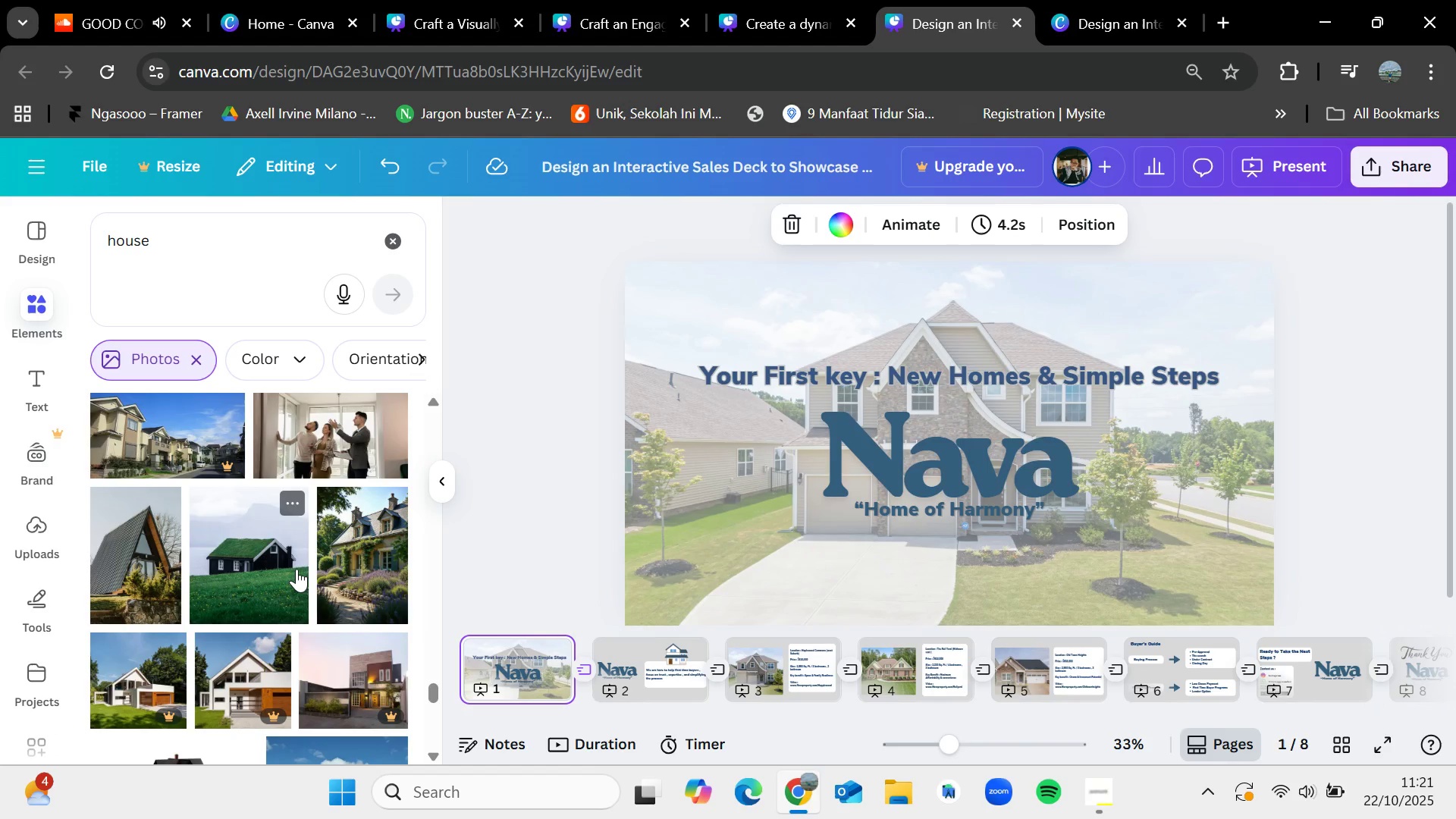 
key(ArrowLeft)
 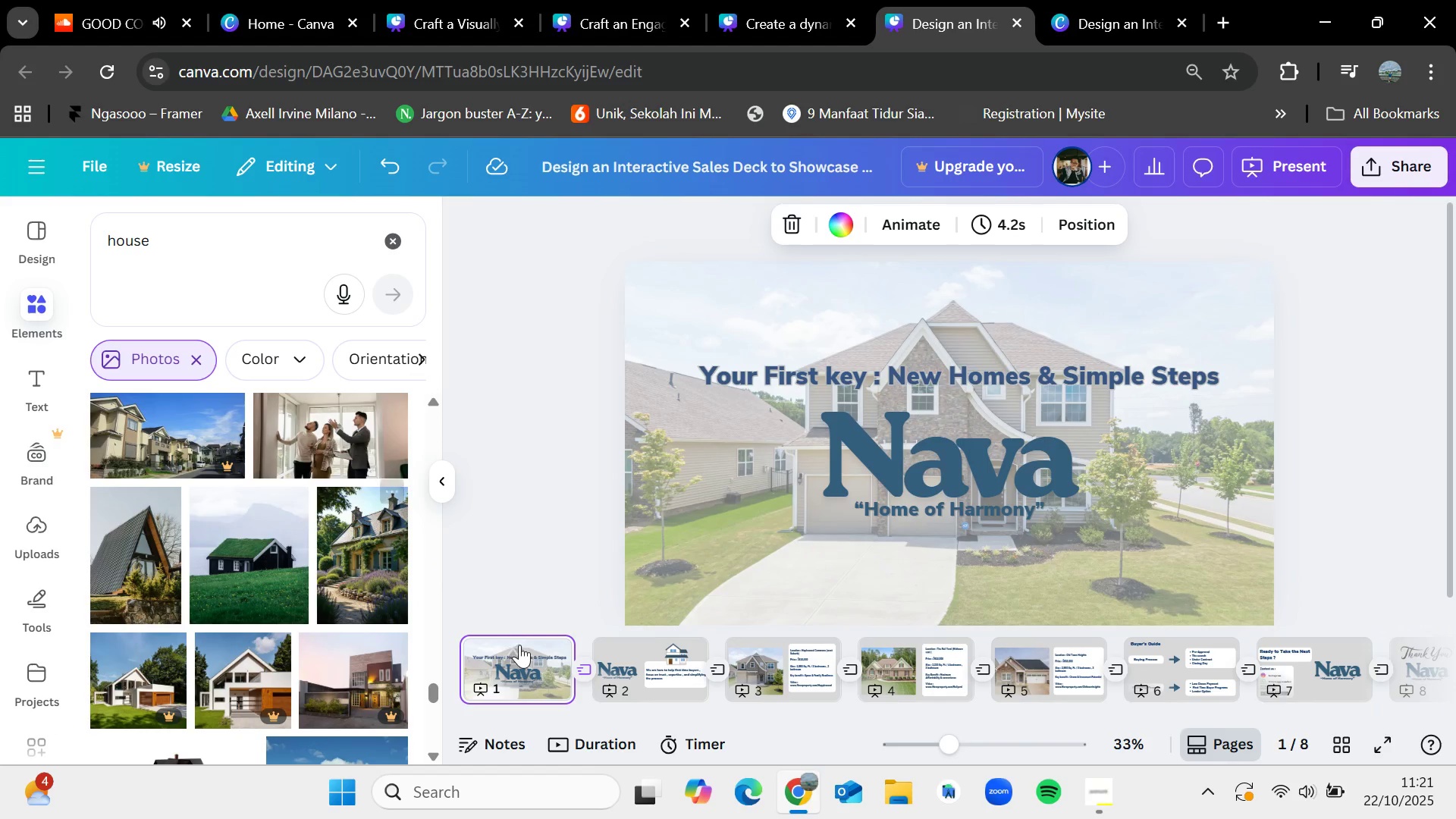 
left_click([519, 645])
 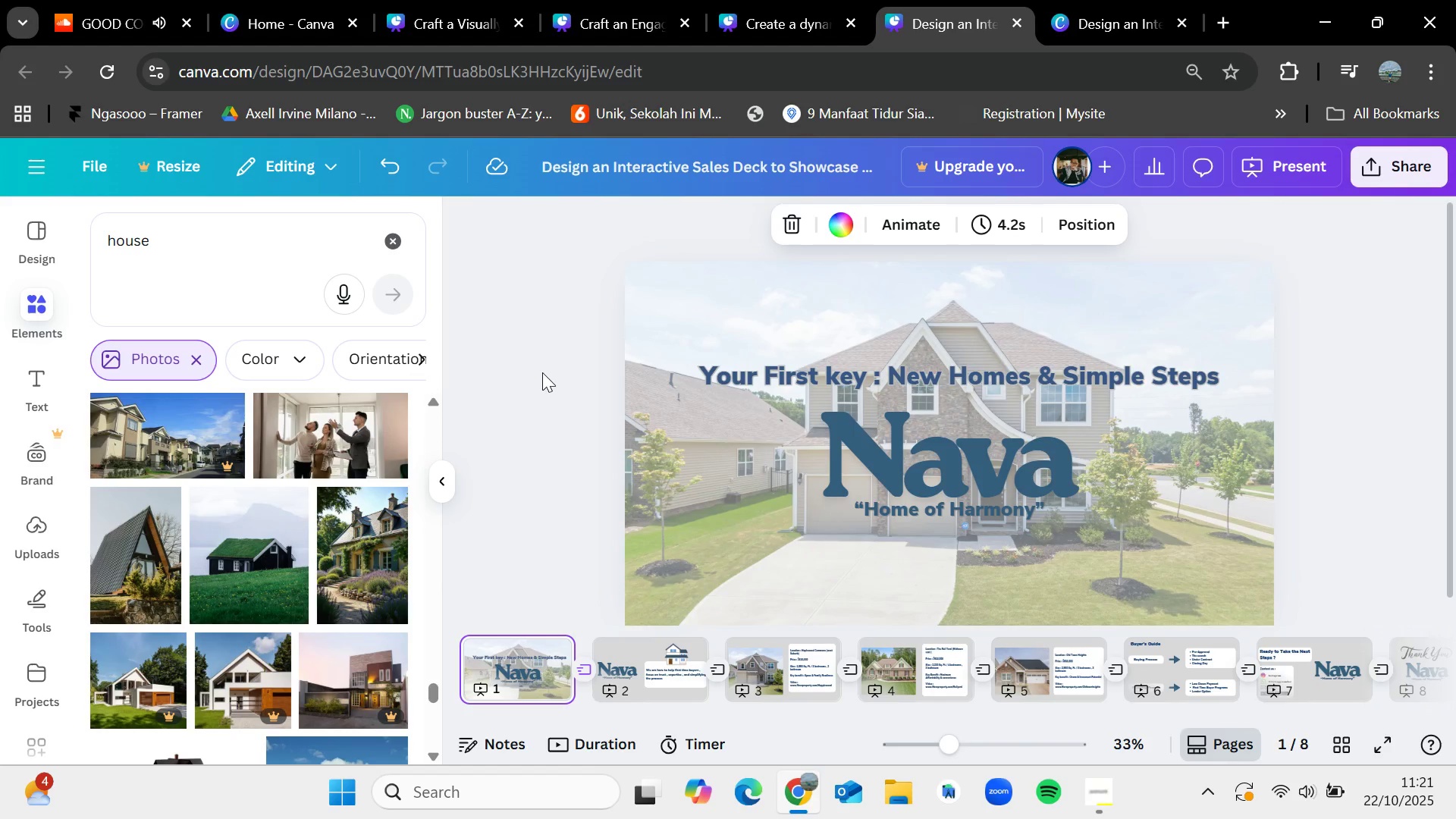 
key(ArrowRight)
 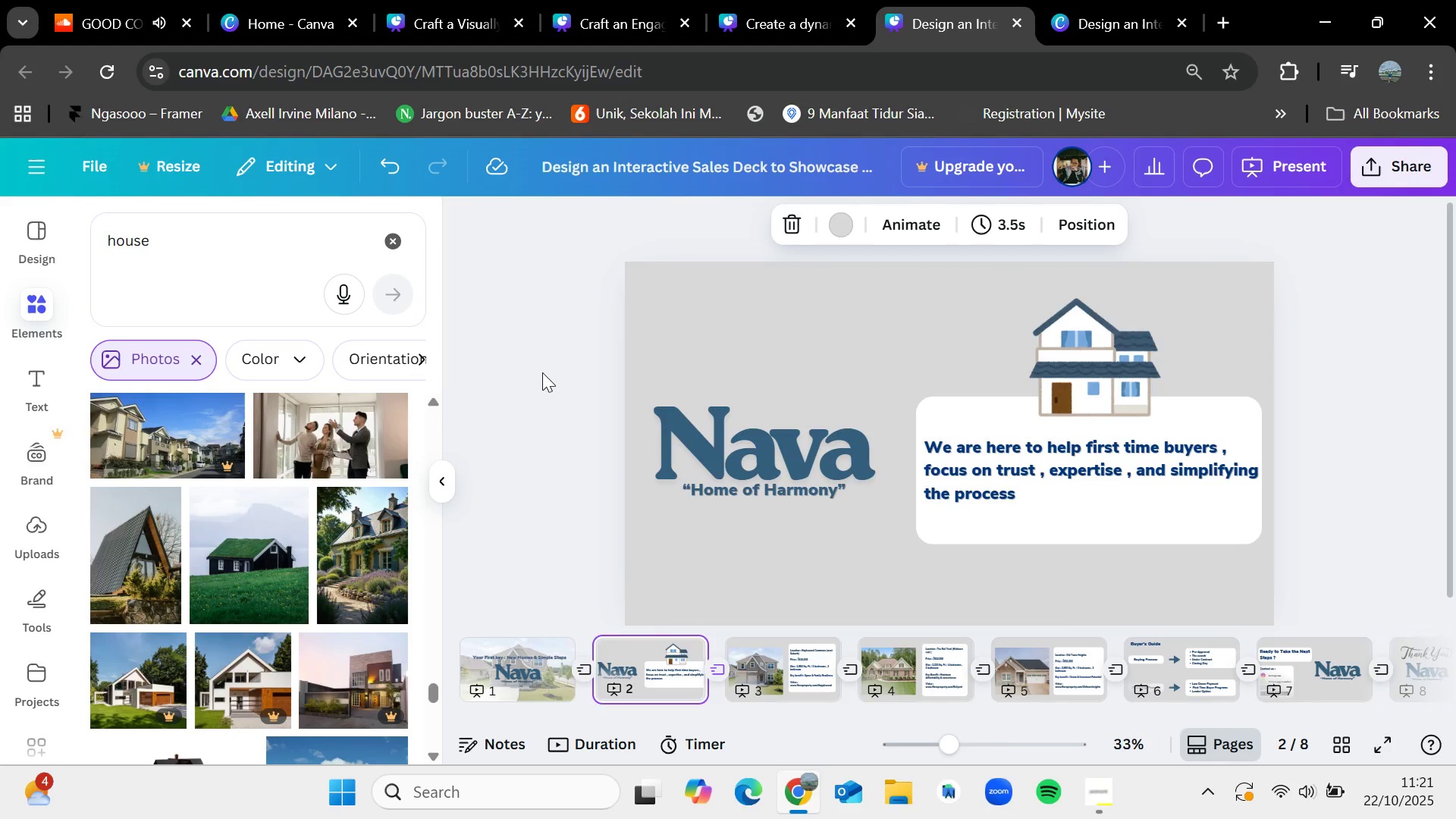 
key(ArrowRight)
 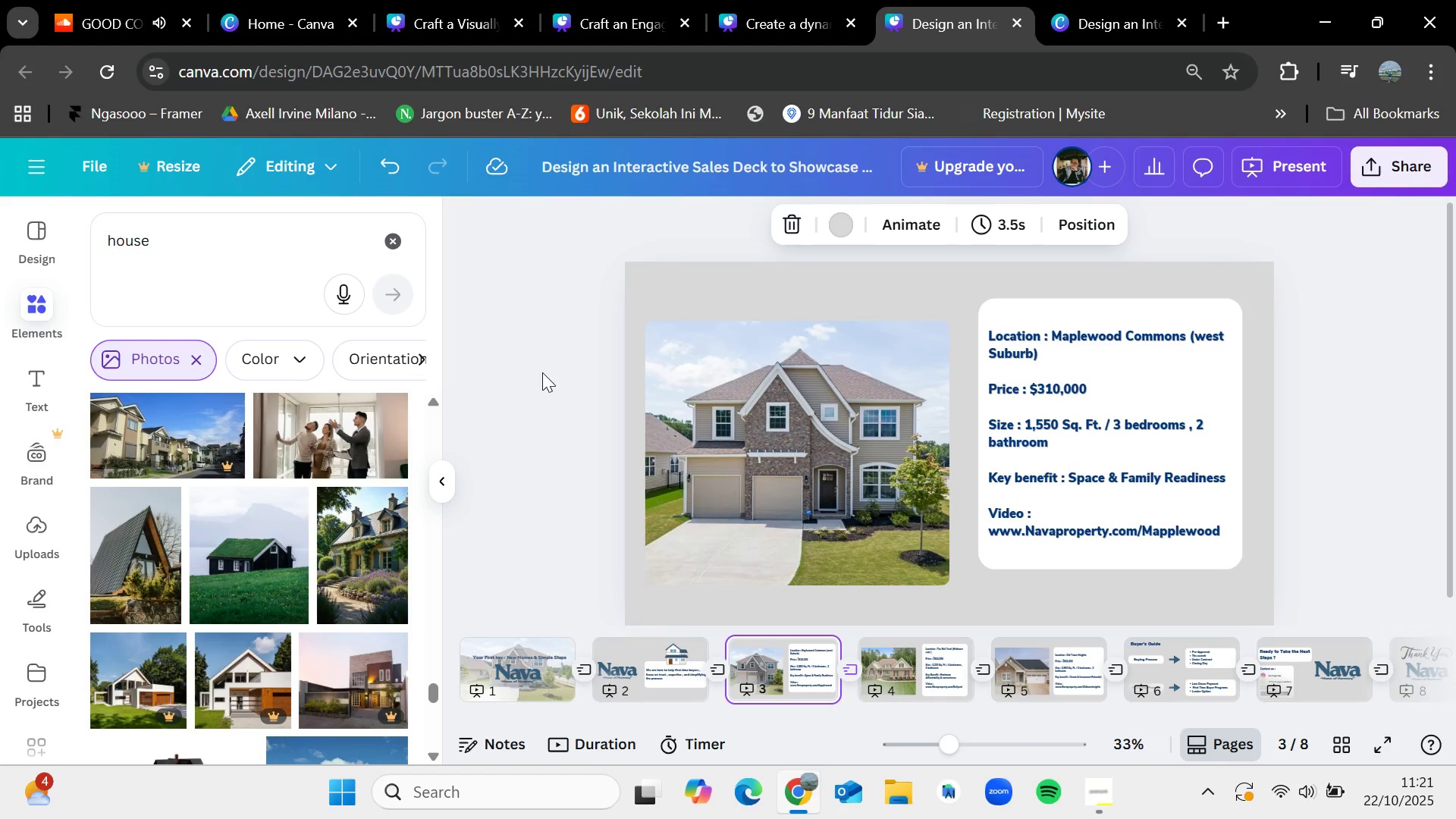 
key(ArrowRight)
 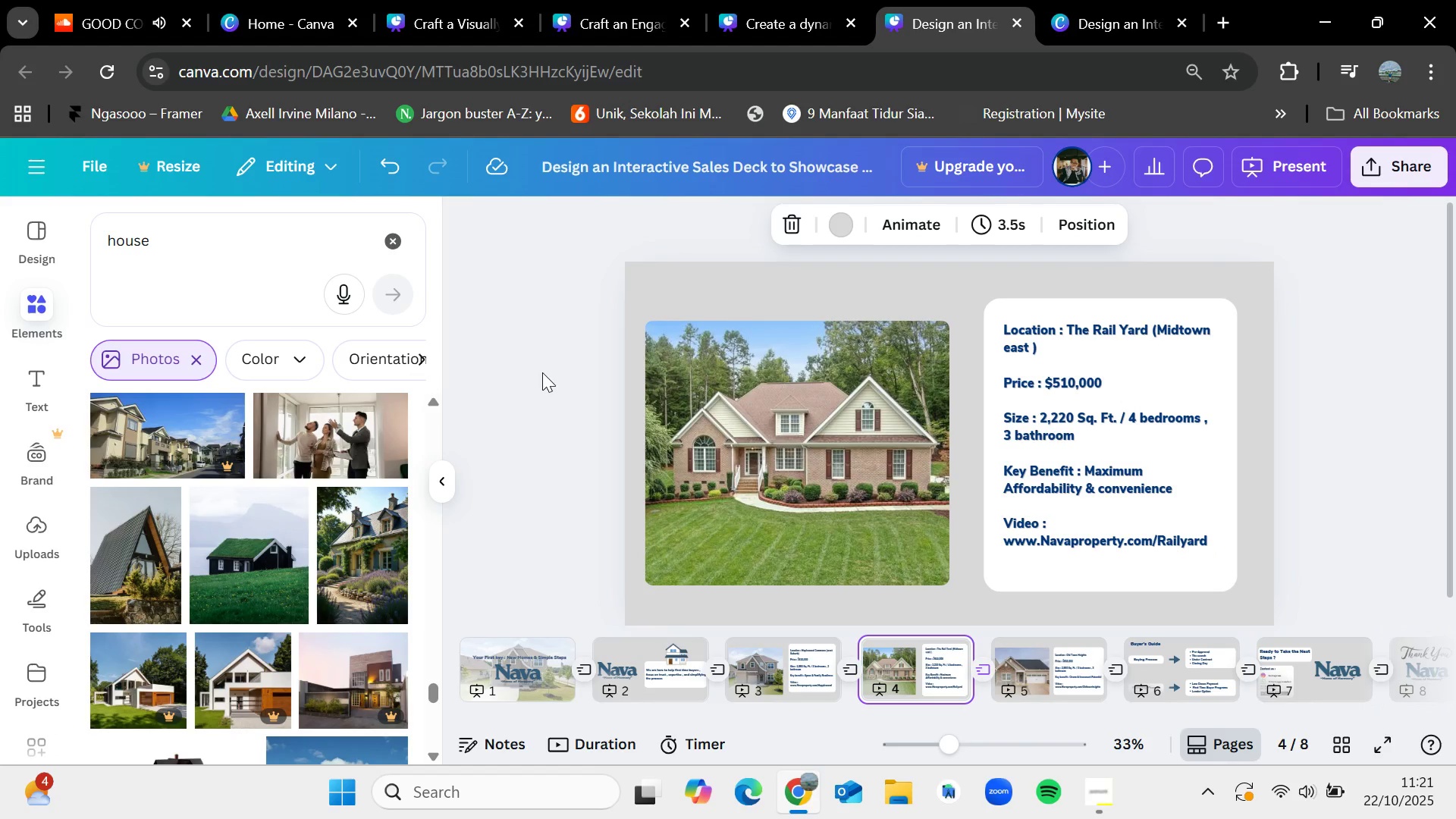 
key(ArrowLeft)
 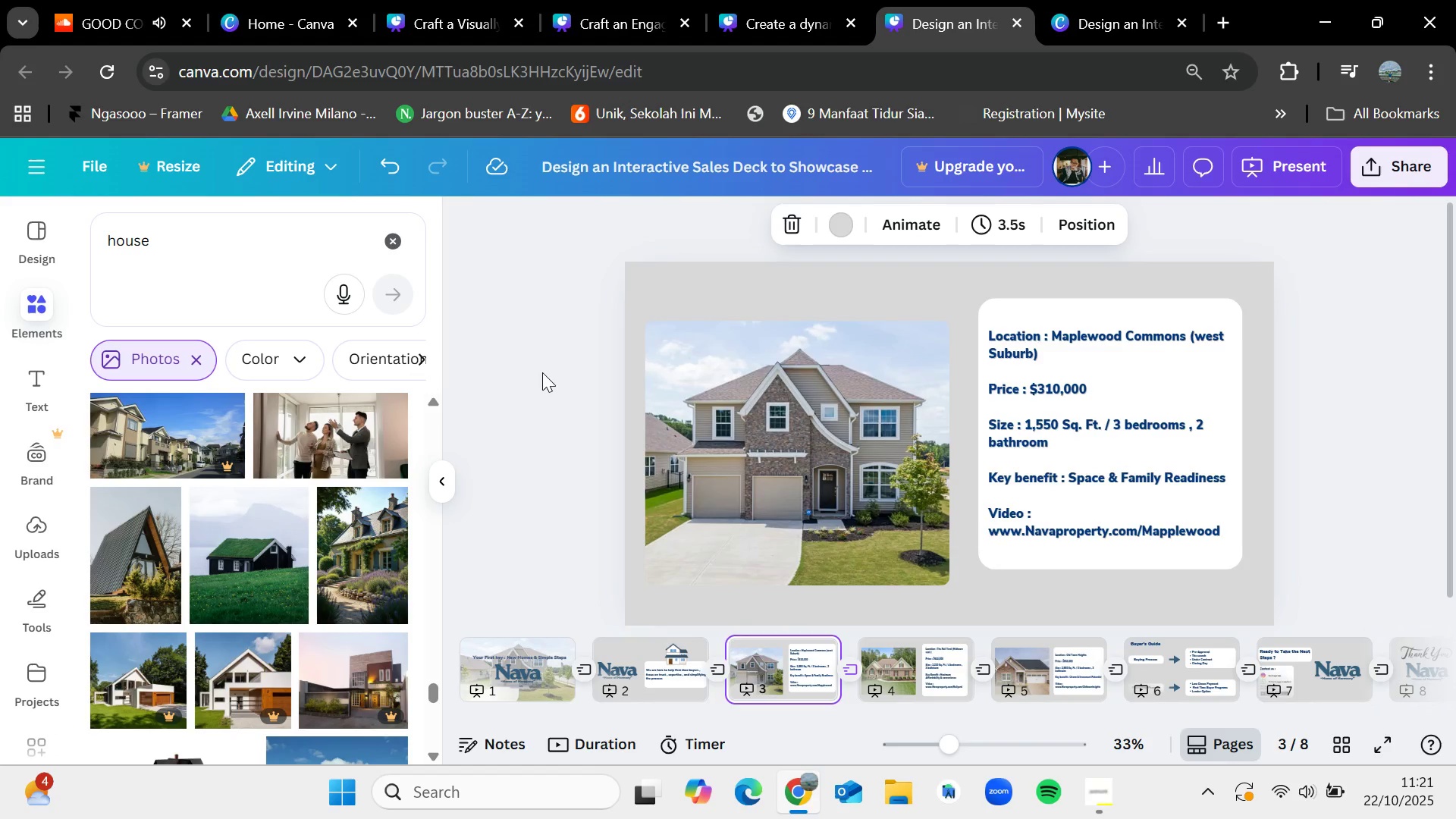 
key(ArrowRight)
 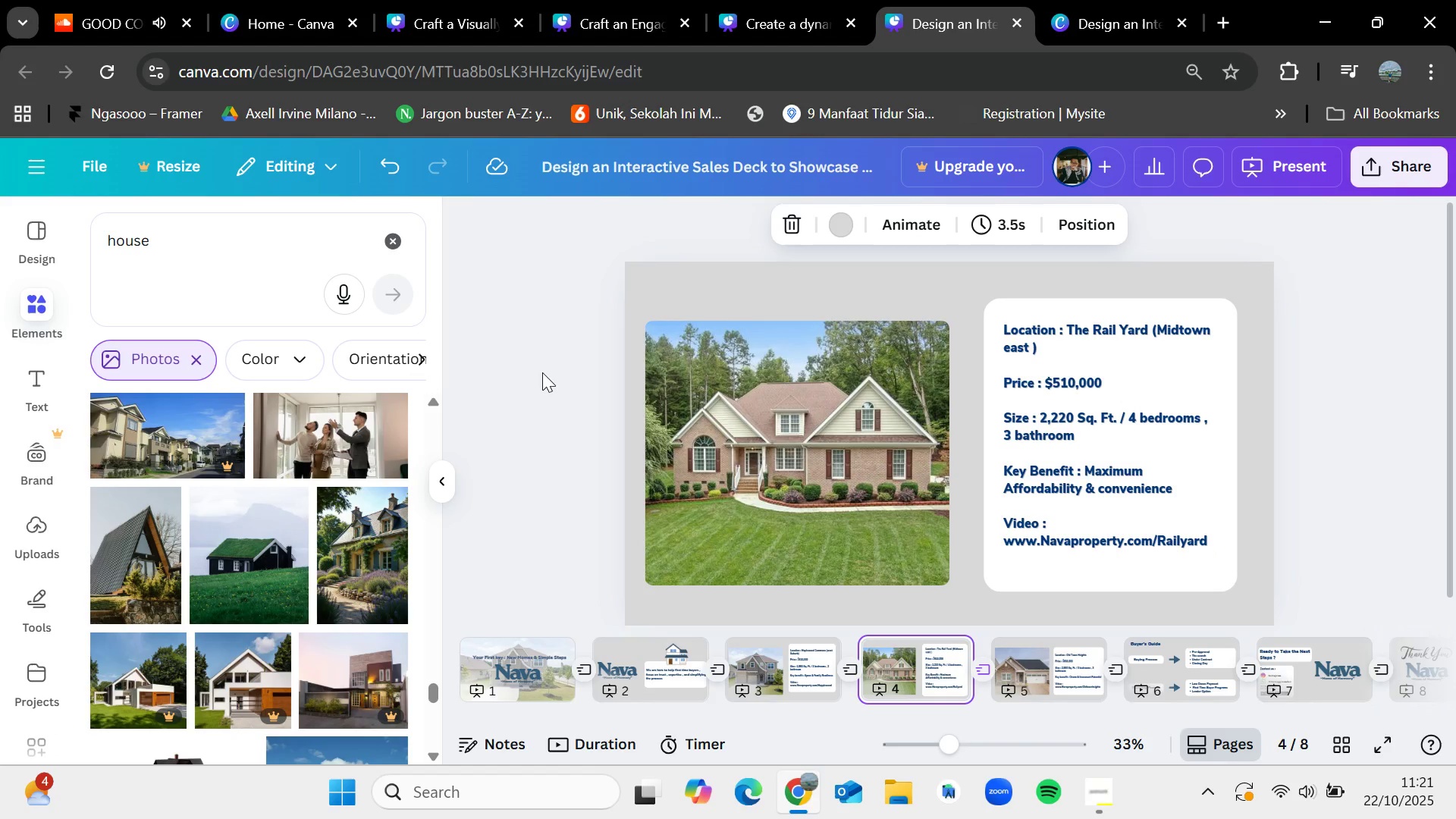 
key(ArrowRight)
 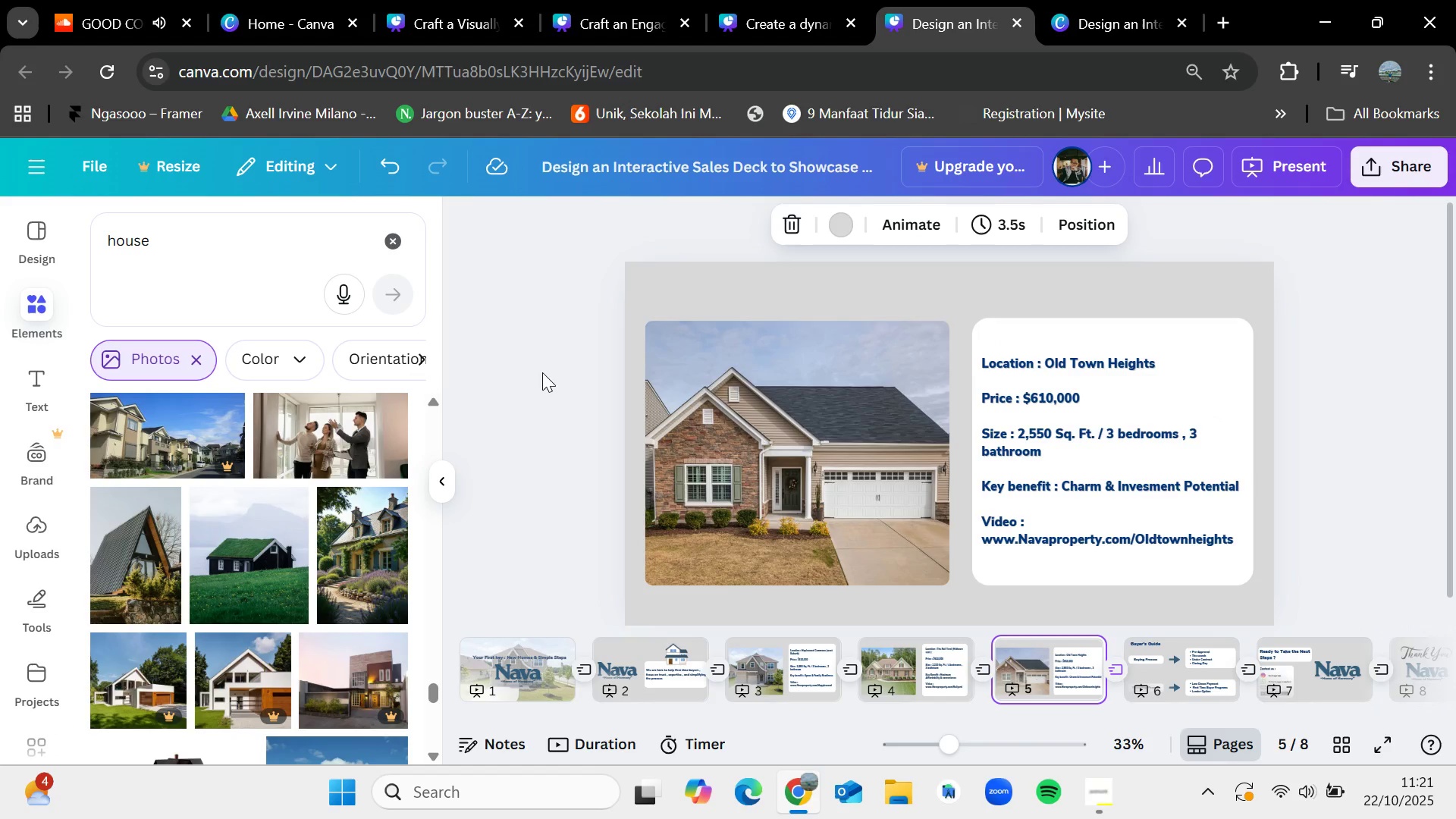 
key(ArrowRight)
 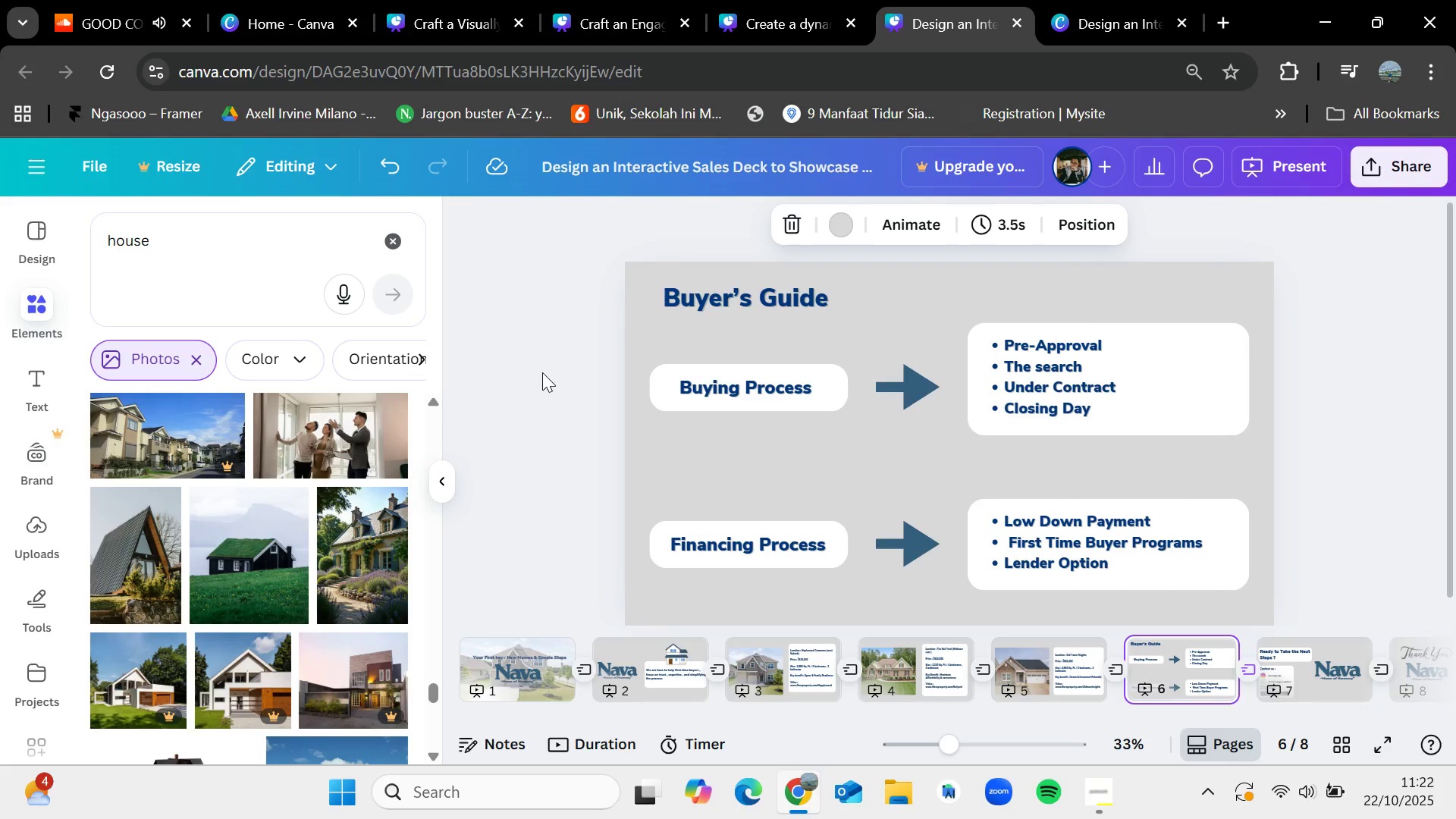 
wait(22.93)
 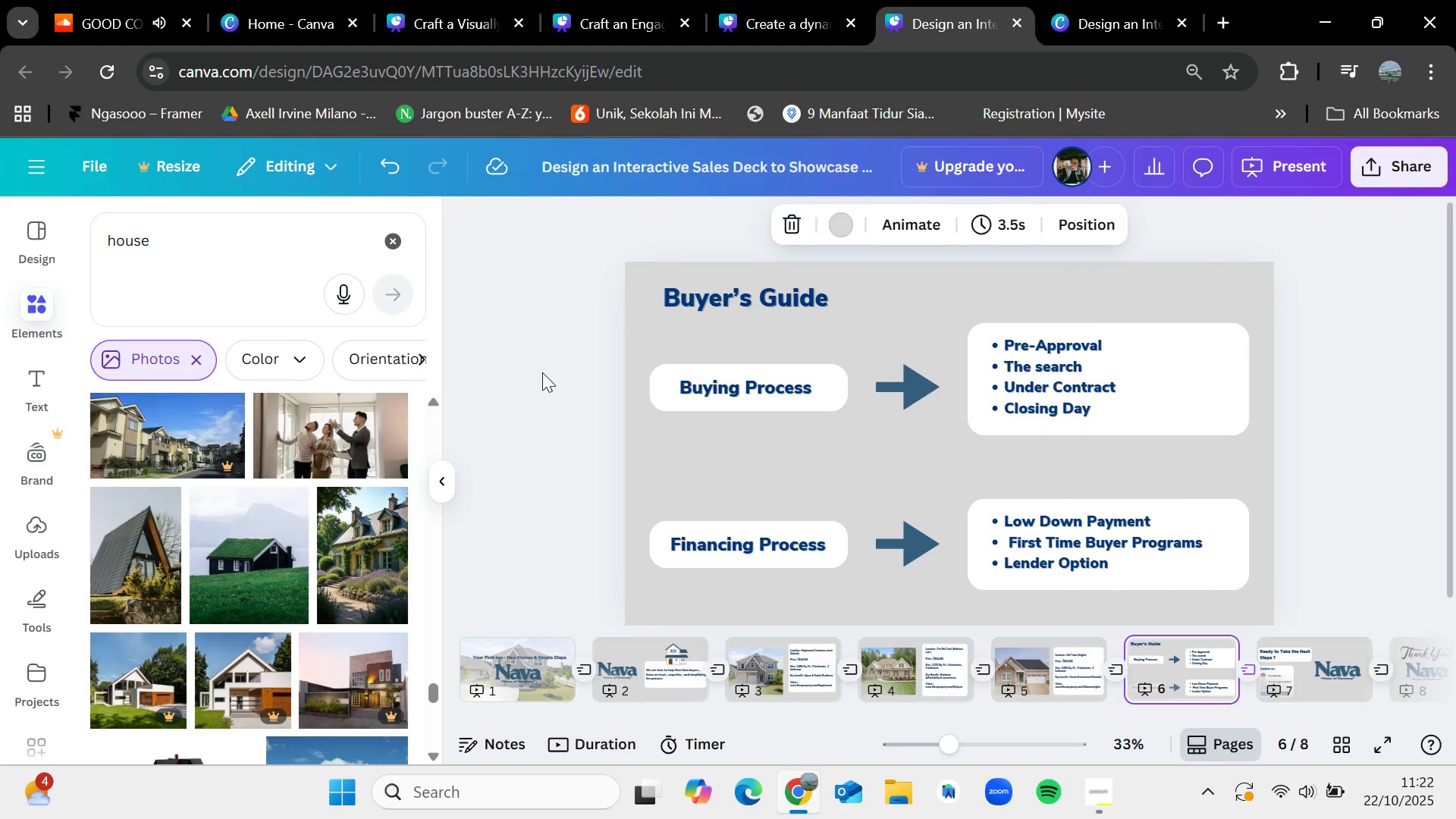 
key(ArrowRight)
 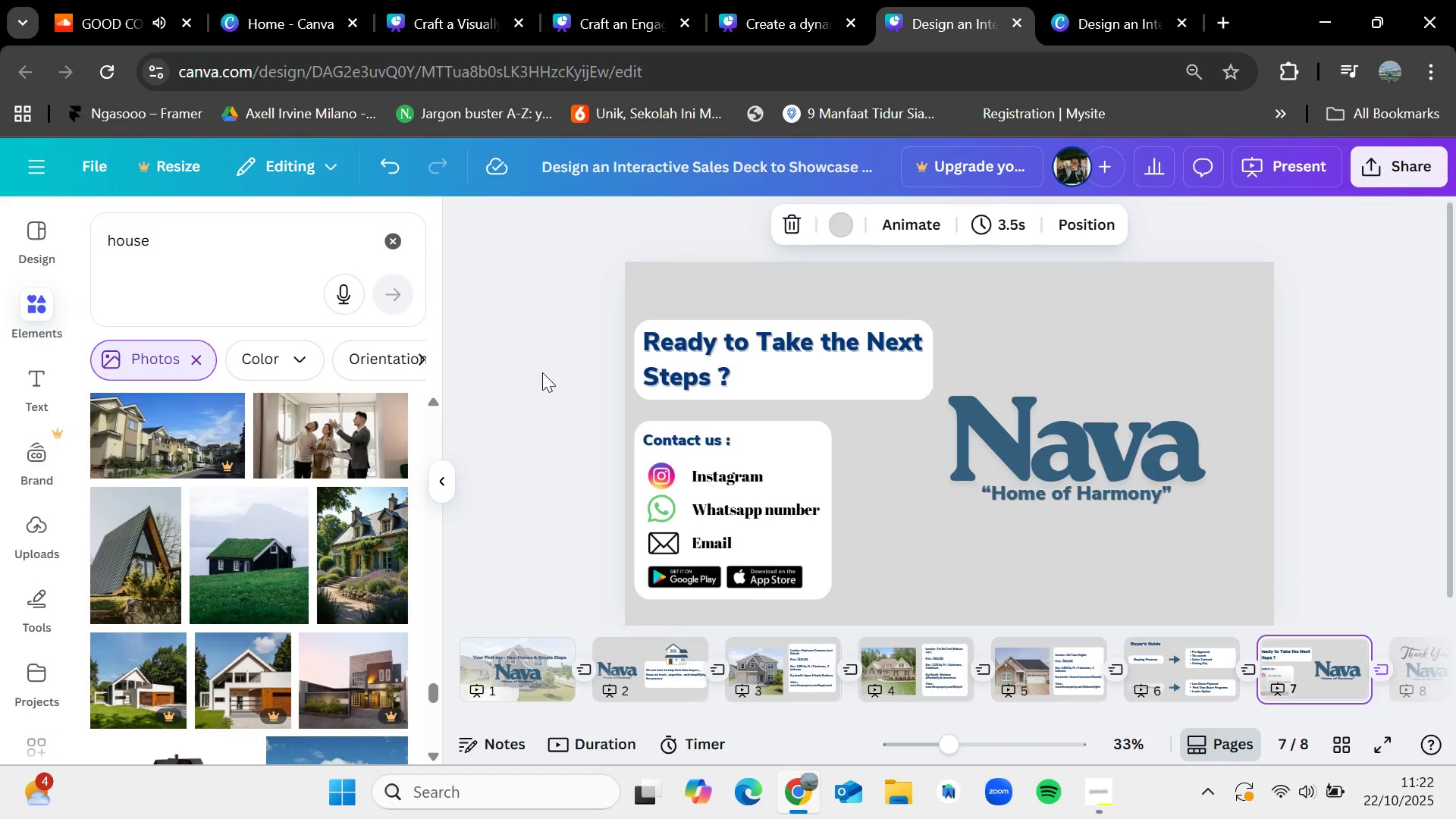 
key(ArrowRight)
 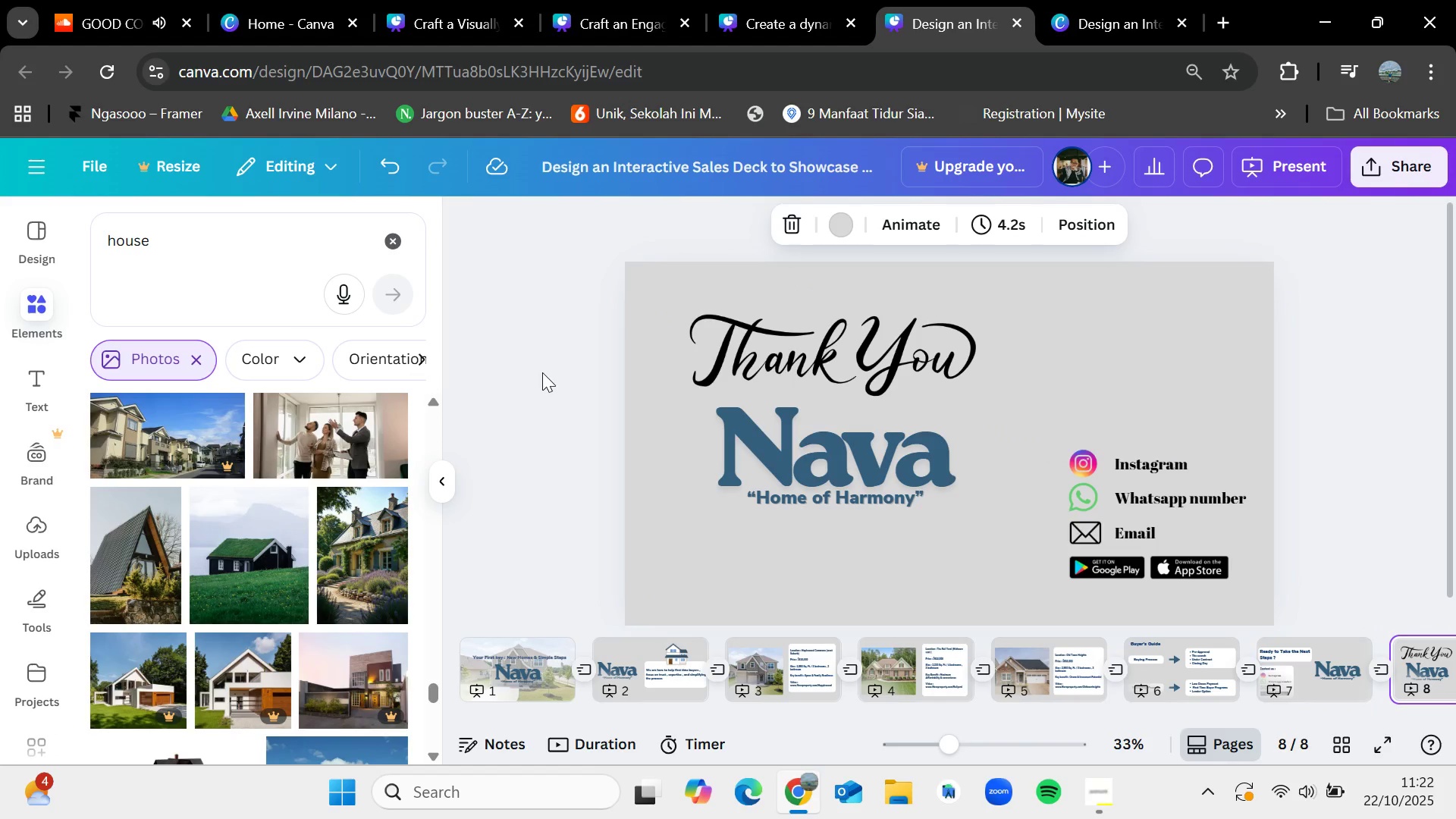 
key(ArrowRight)
 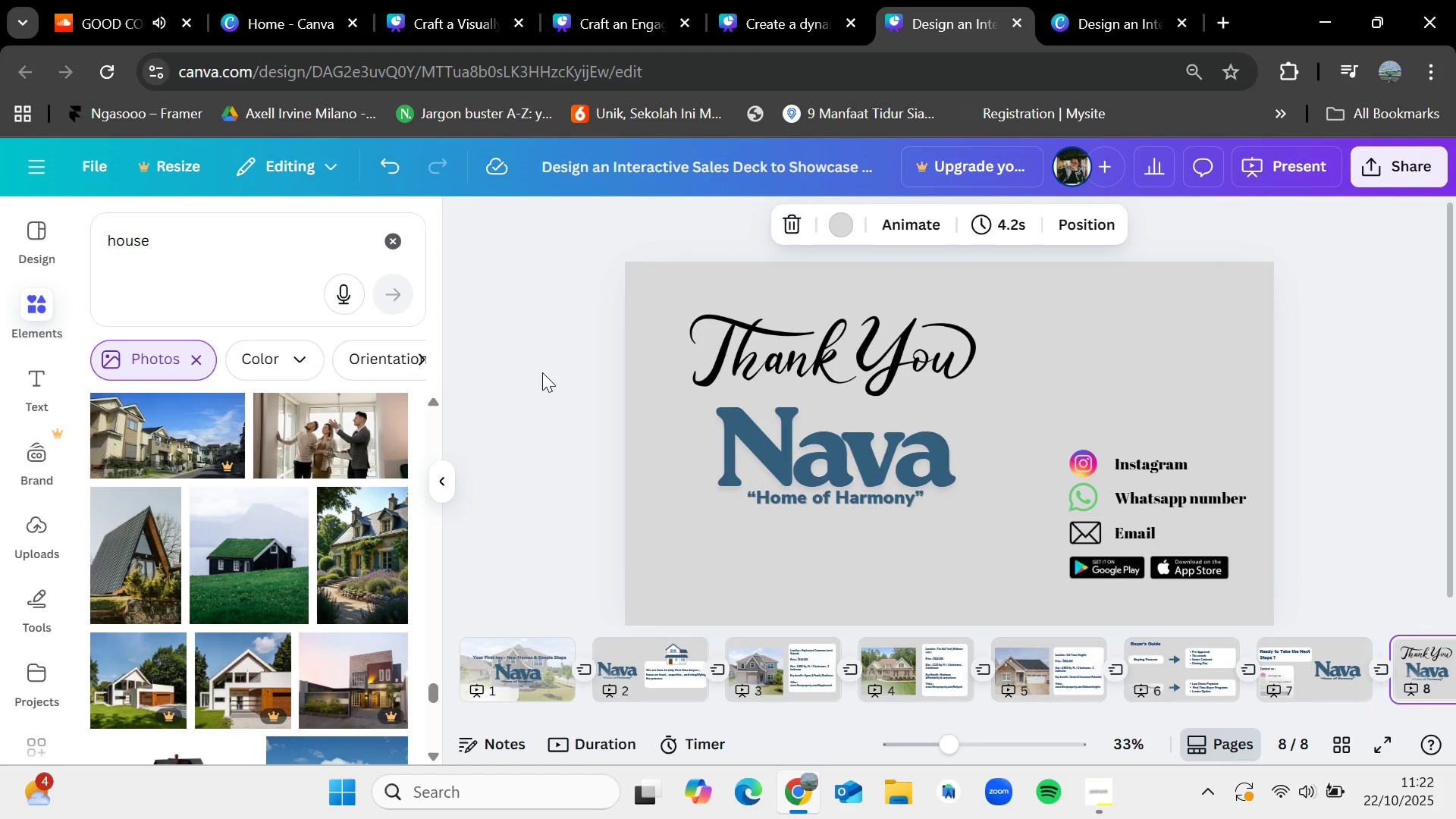 
key(ArrowLeft)
 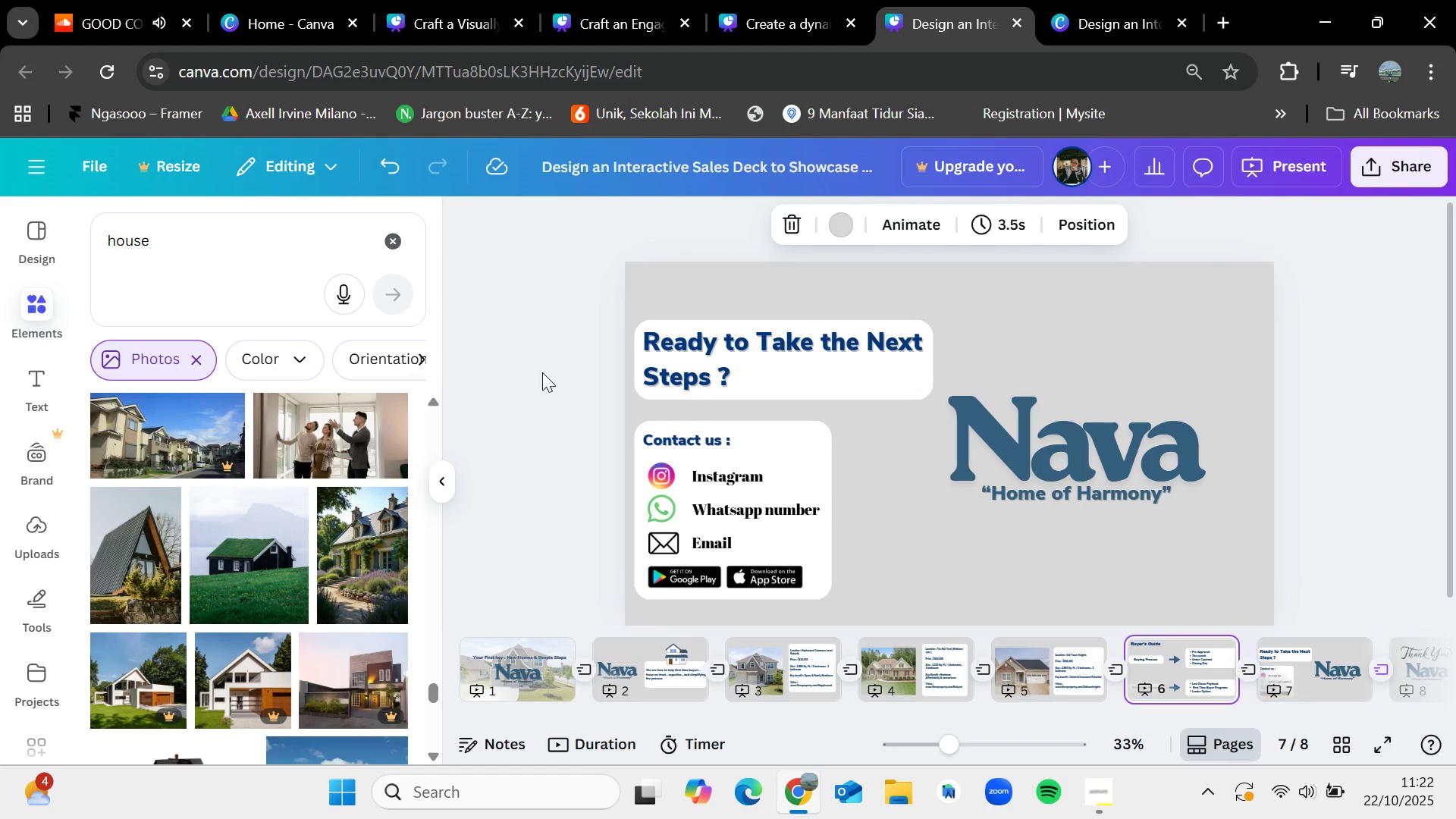 
key(ArrowLeft)
 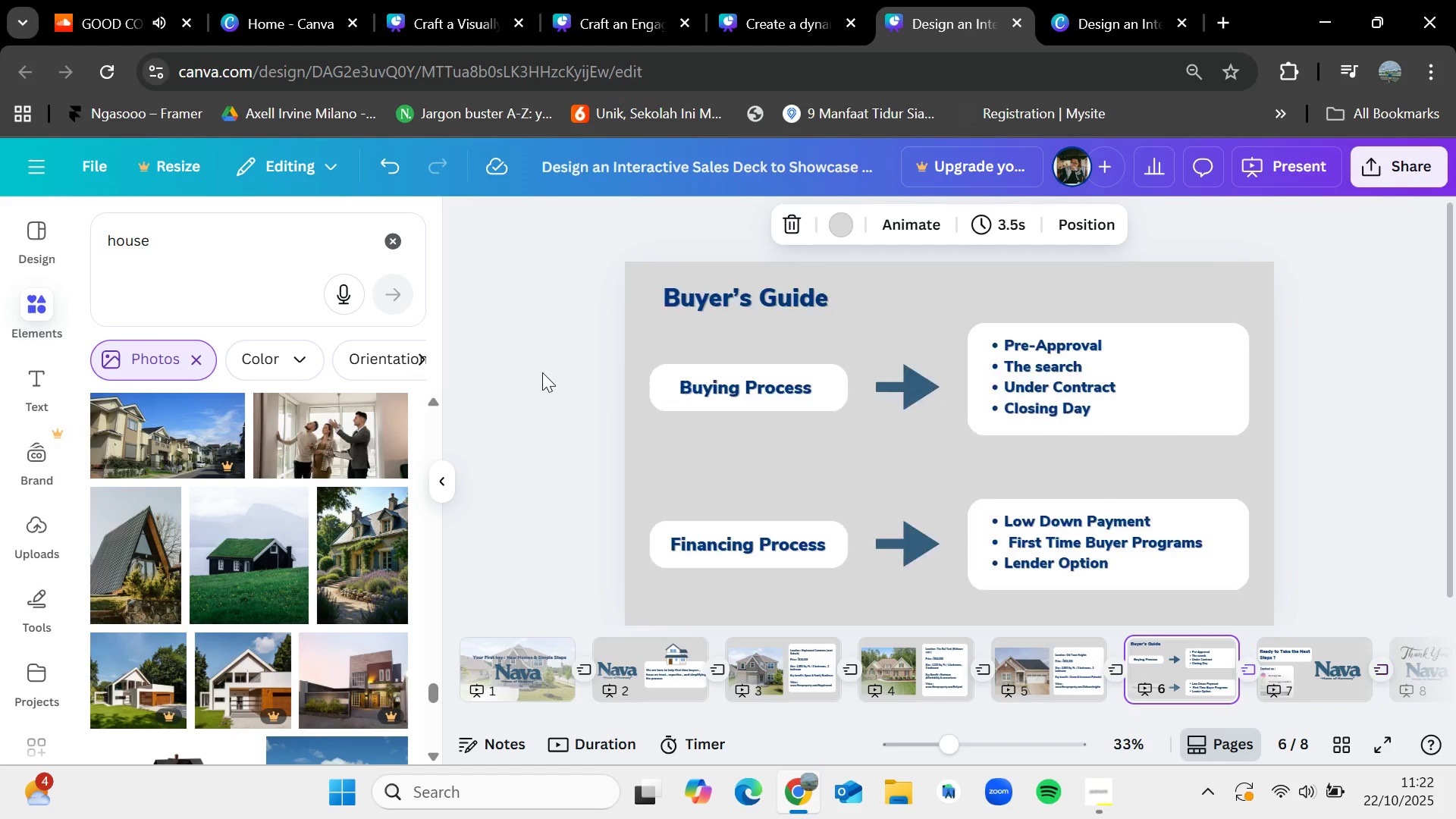 
key(ArrowLeft)
 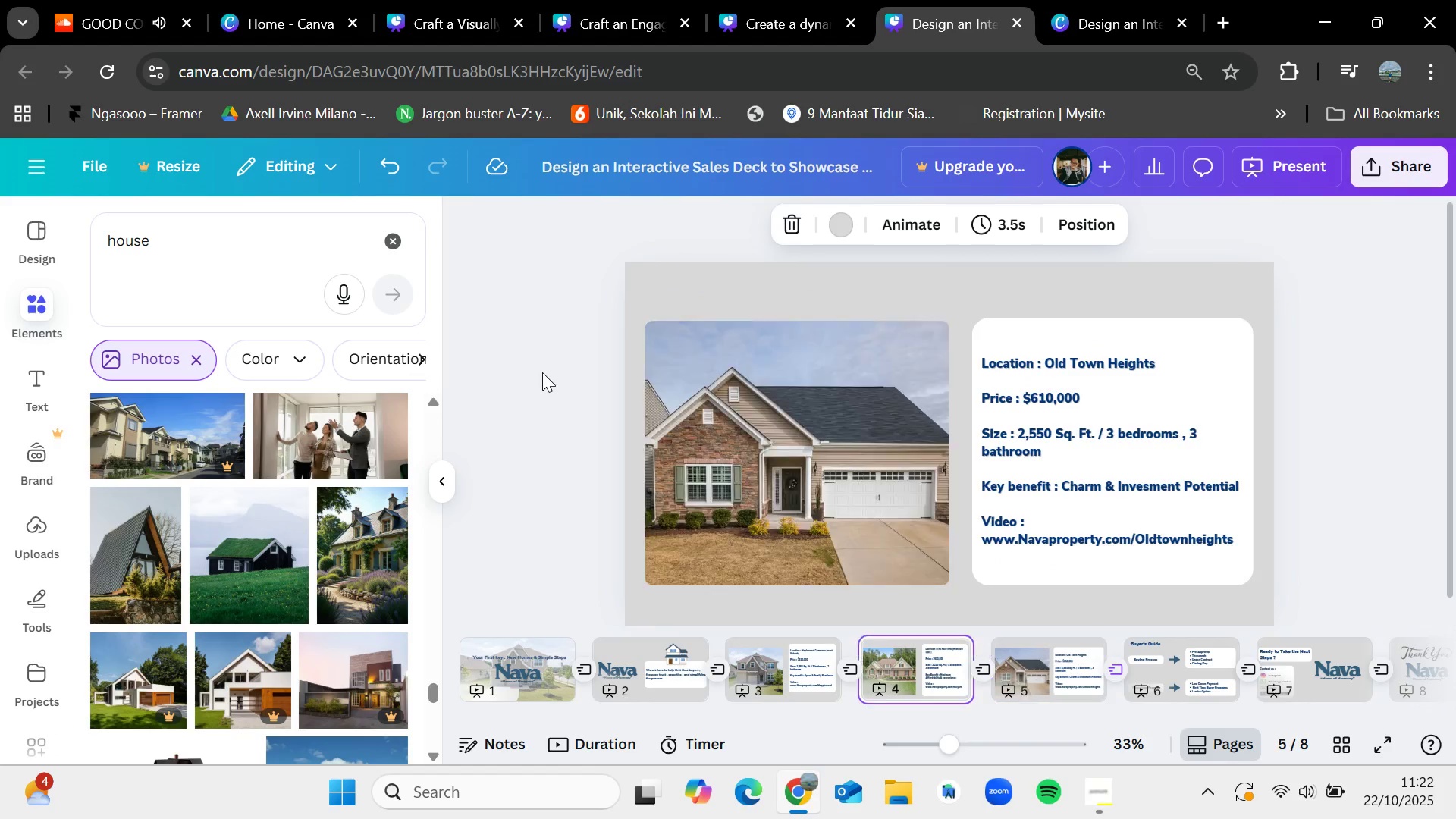 
key(ArrowLeft)
 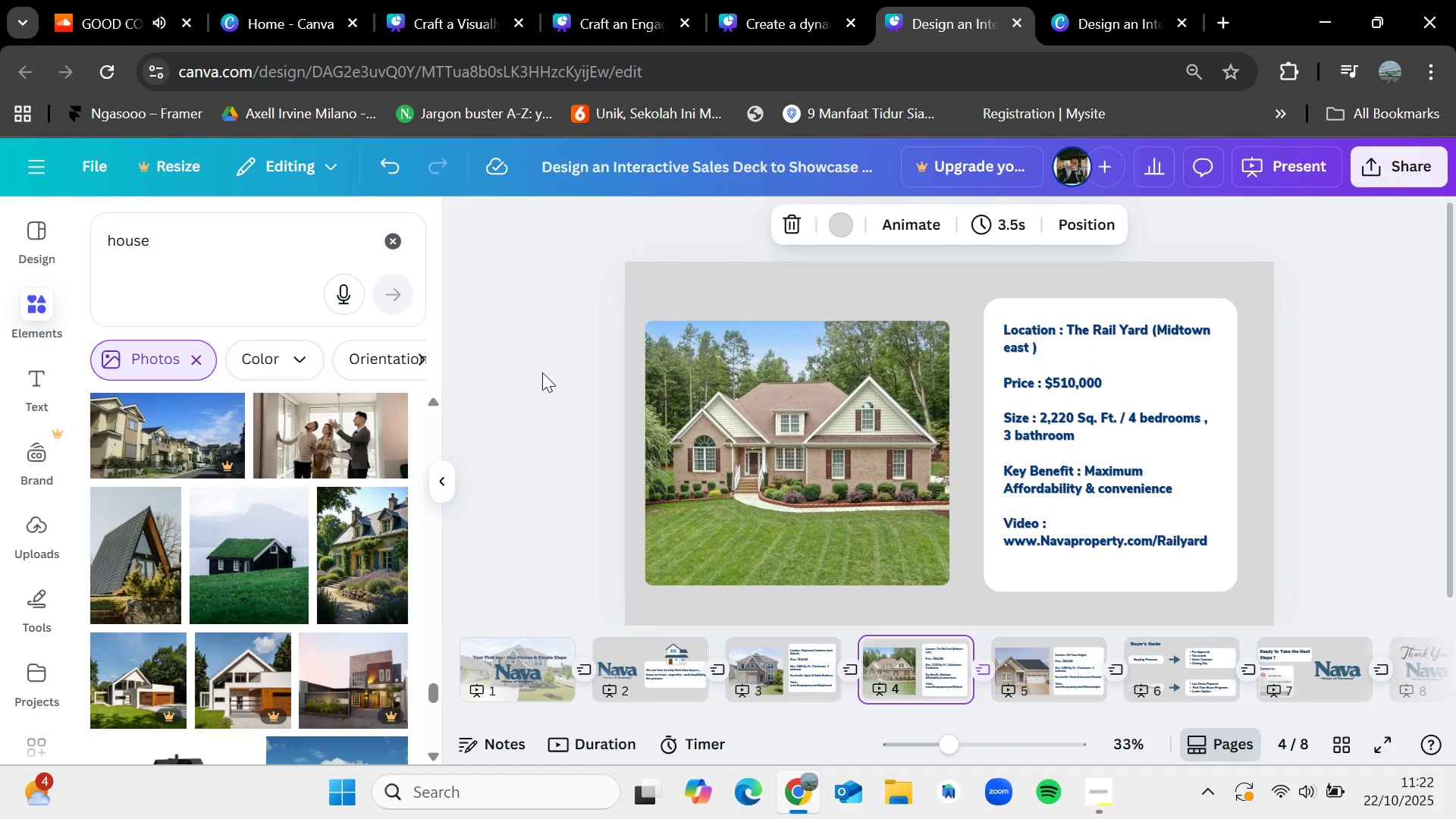 
key(ArrowLeft)
 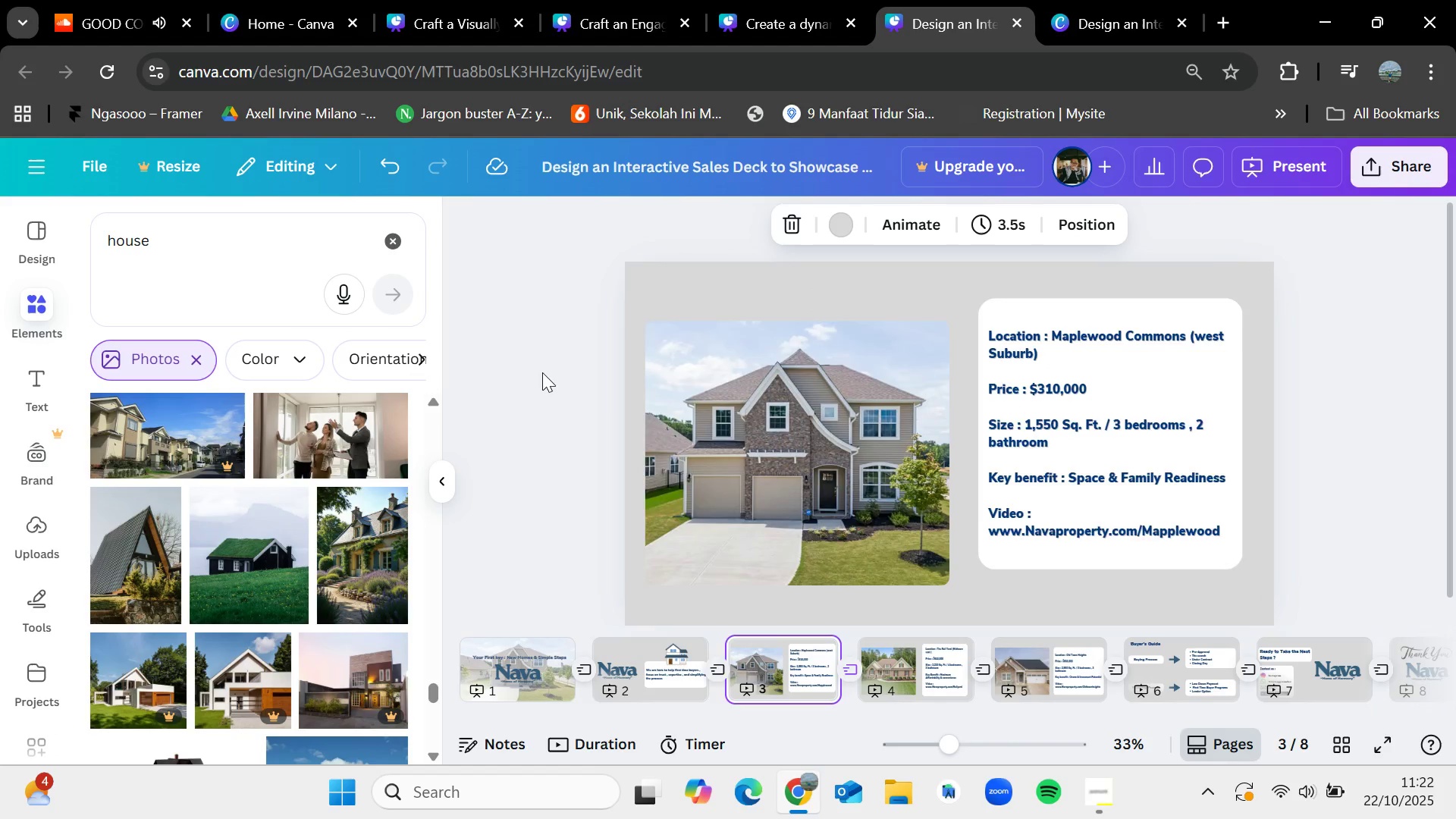 
key(ArrowLeft)
 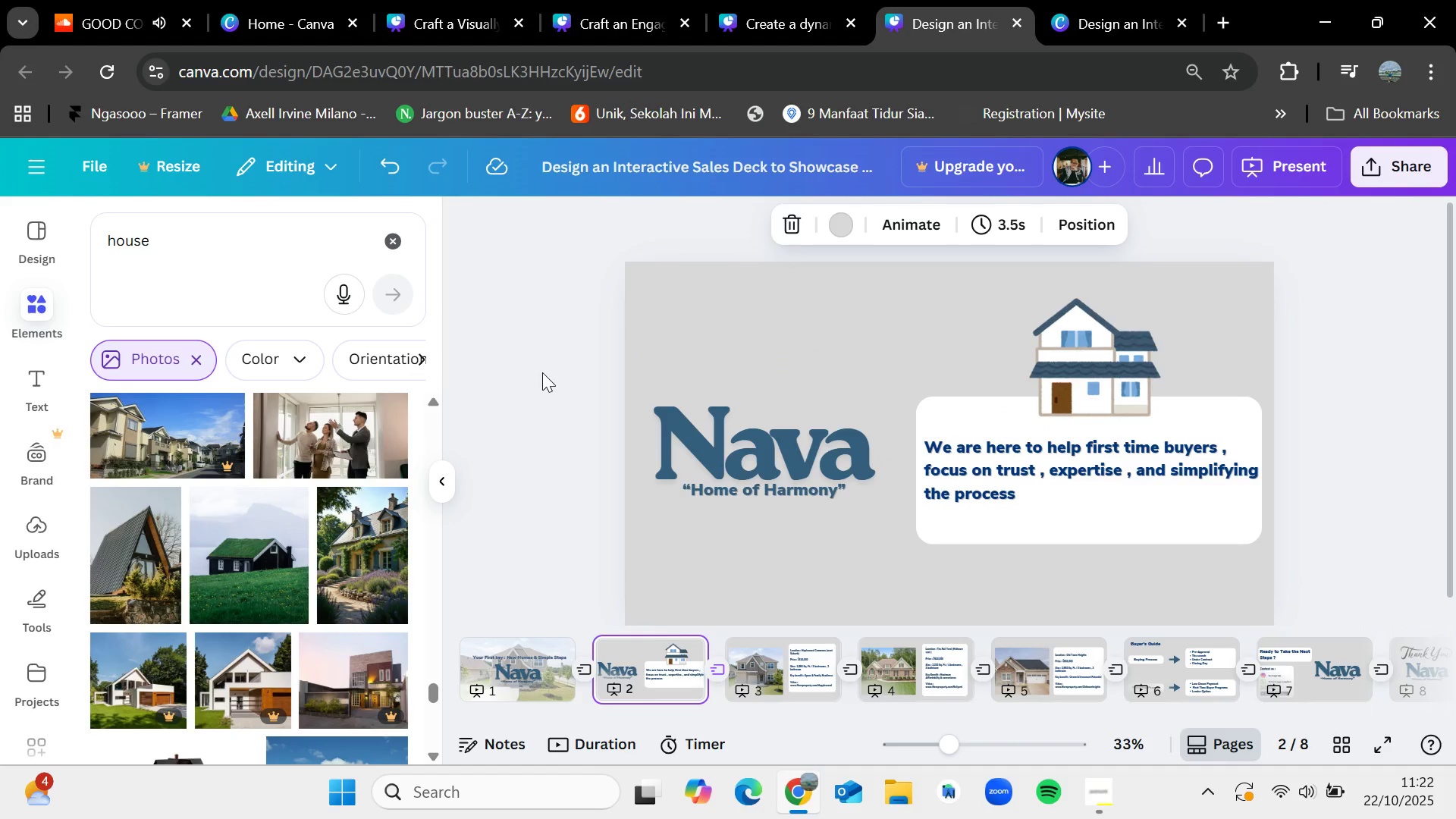 
key(ArrowRight)
 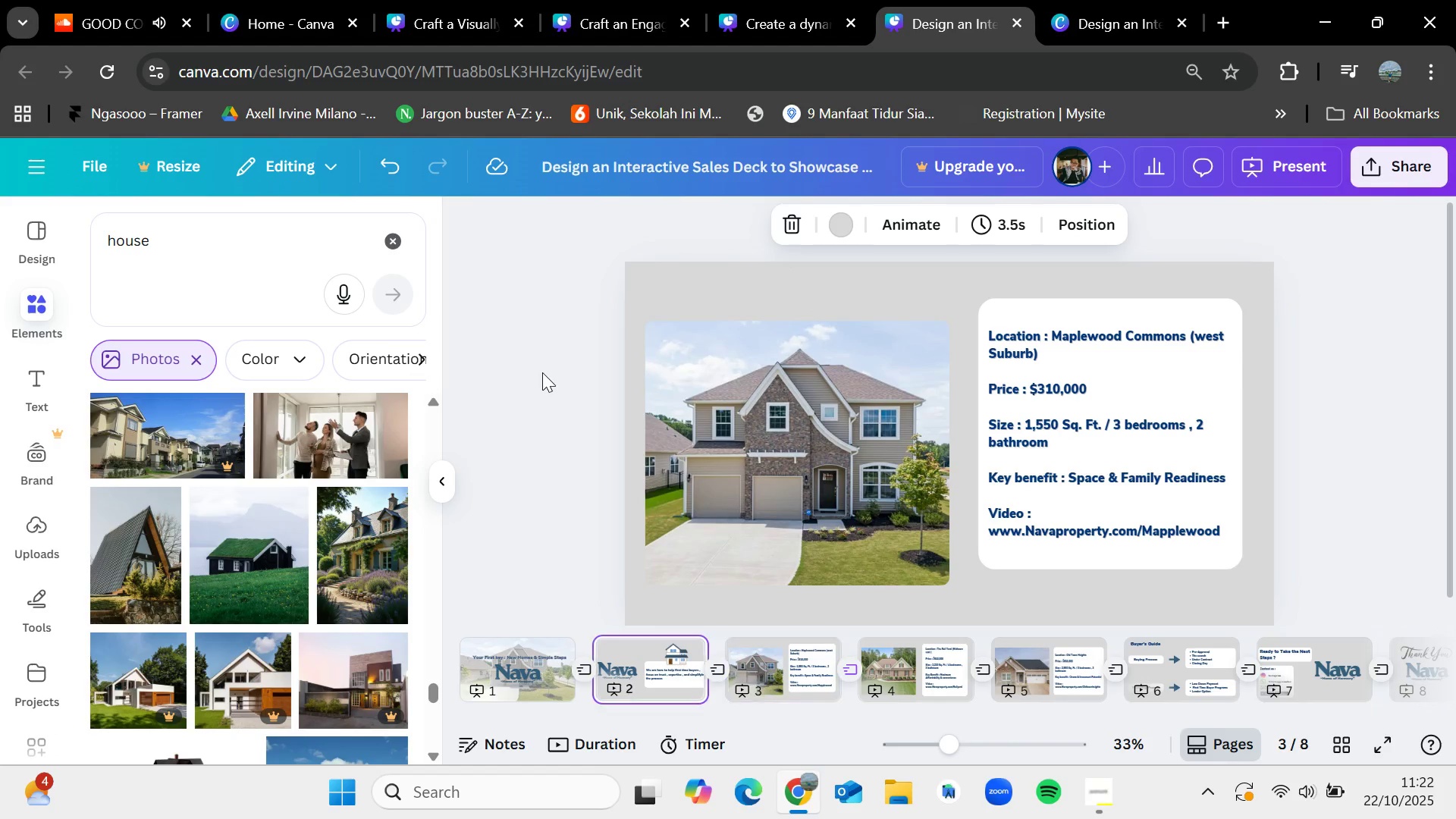 
key(ArrowLeft)
 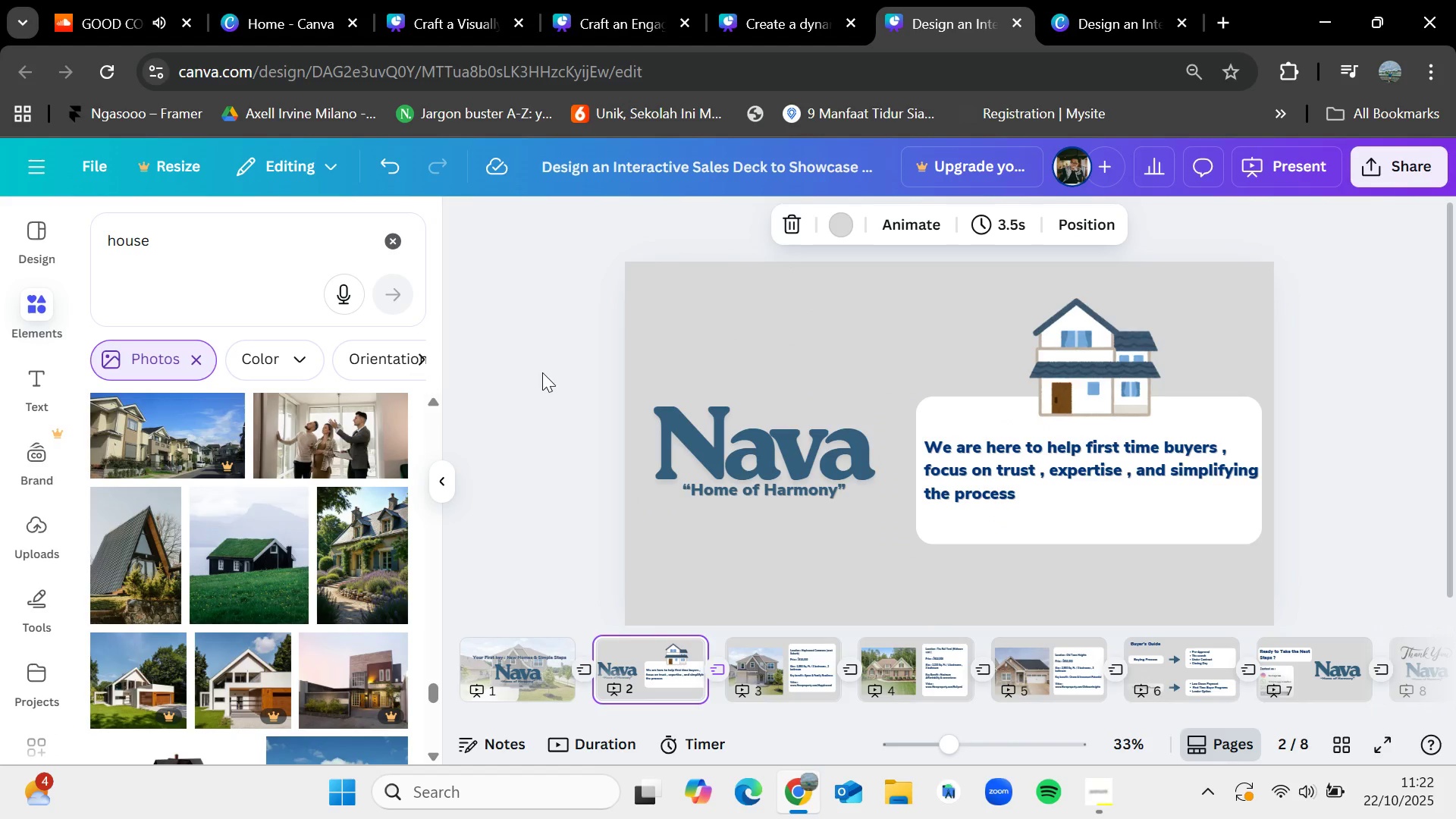 
key(ArrowRight)
 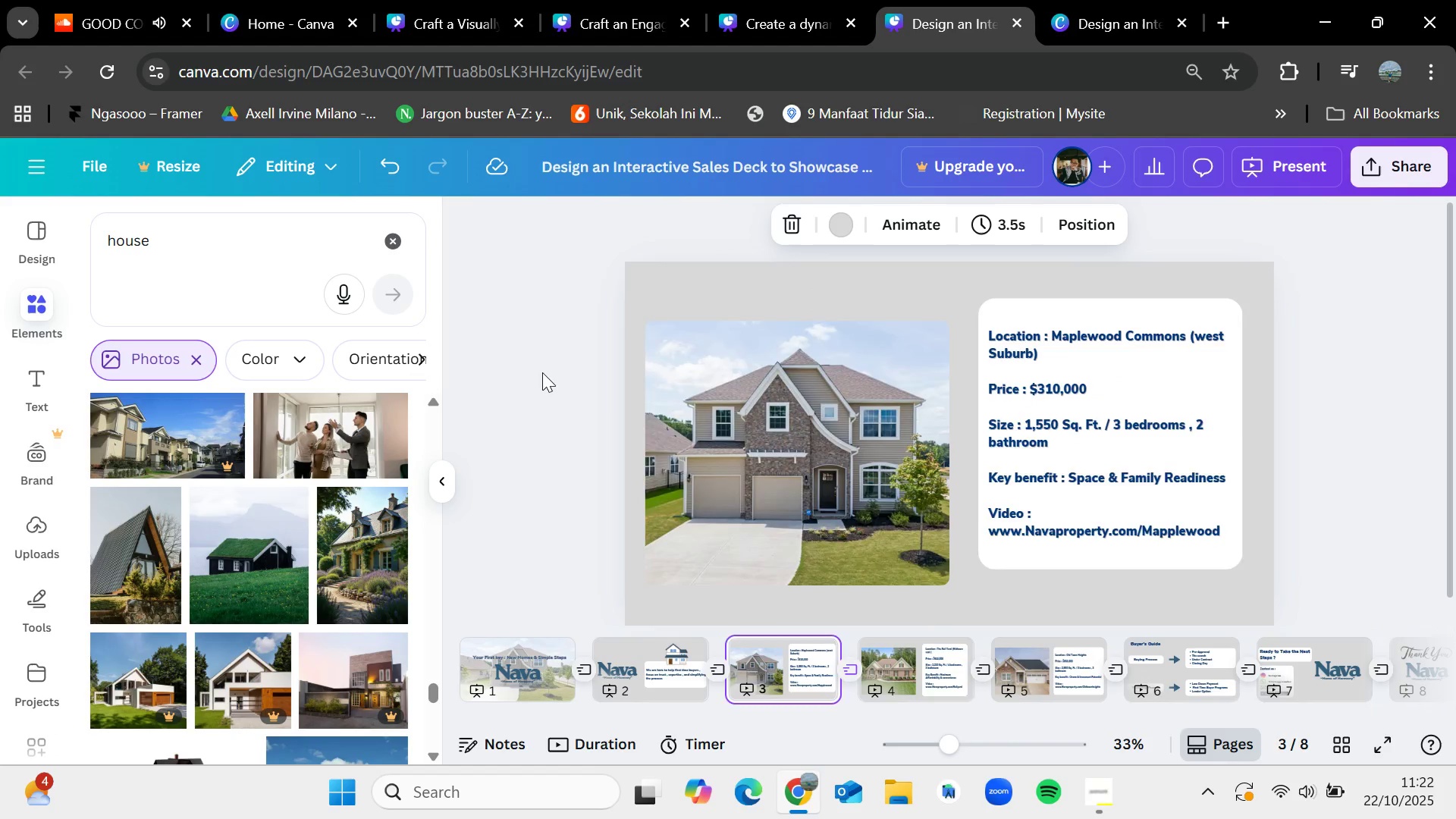 
key(ArrowRight)
 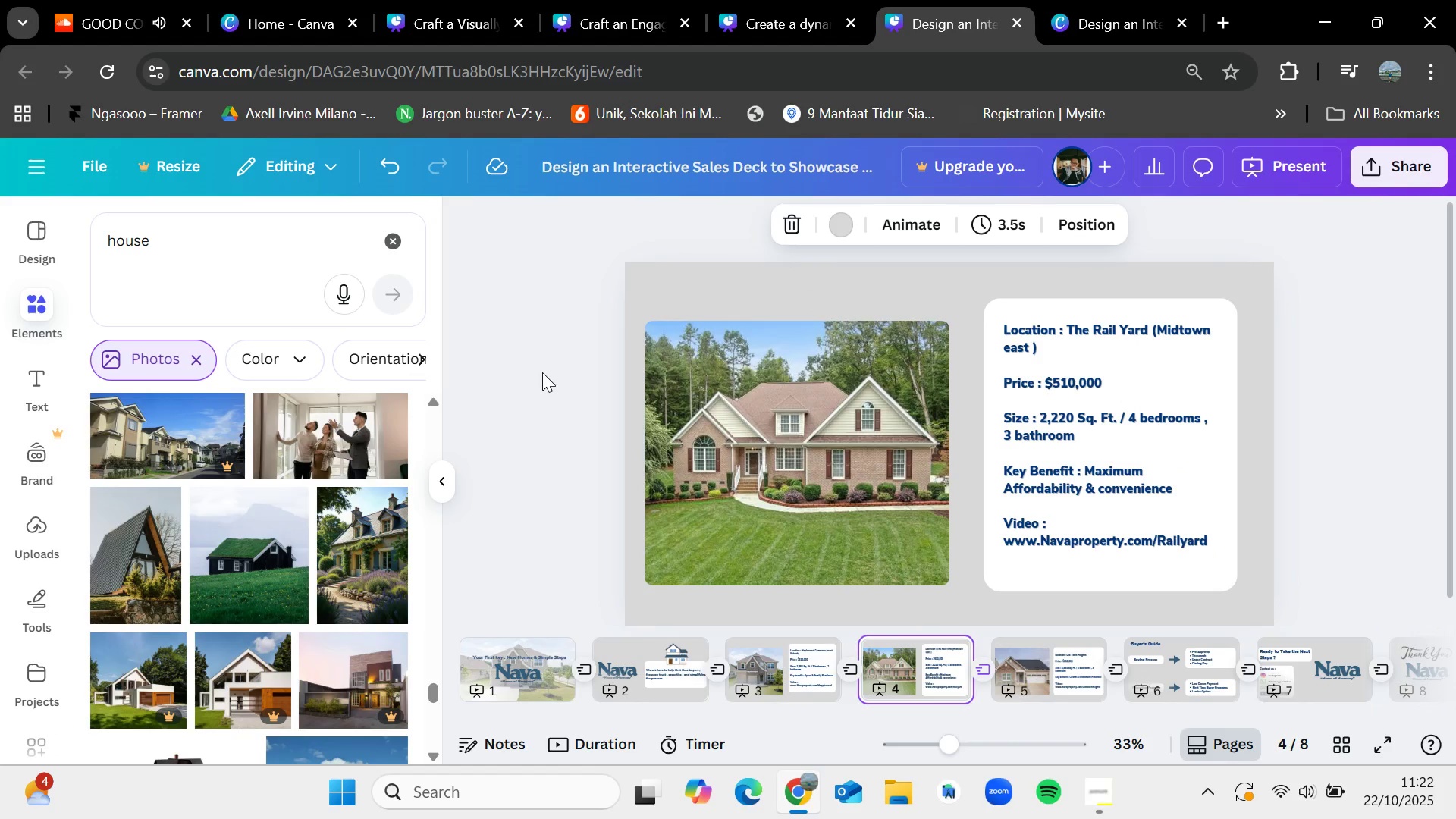 
key(ArrowLeft)
 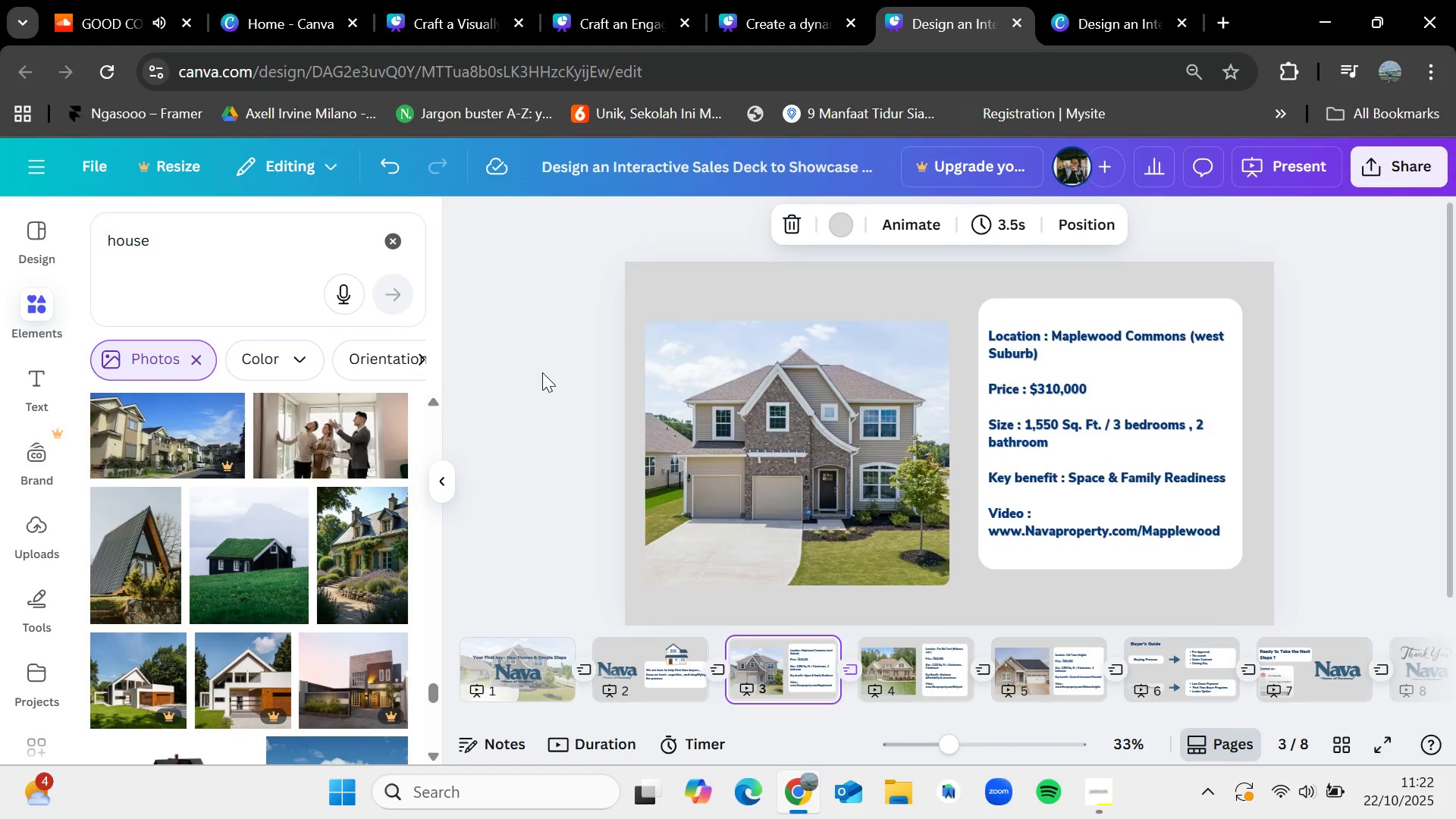 
key(ArrowLeft)
 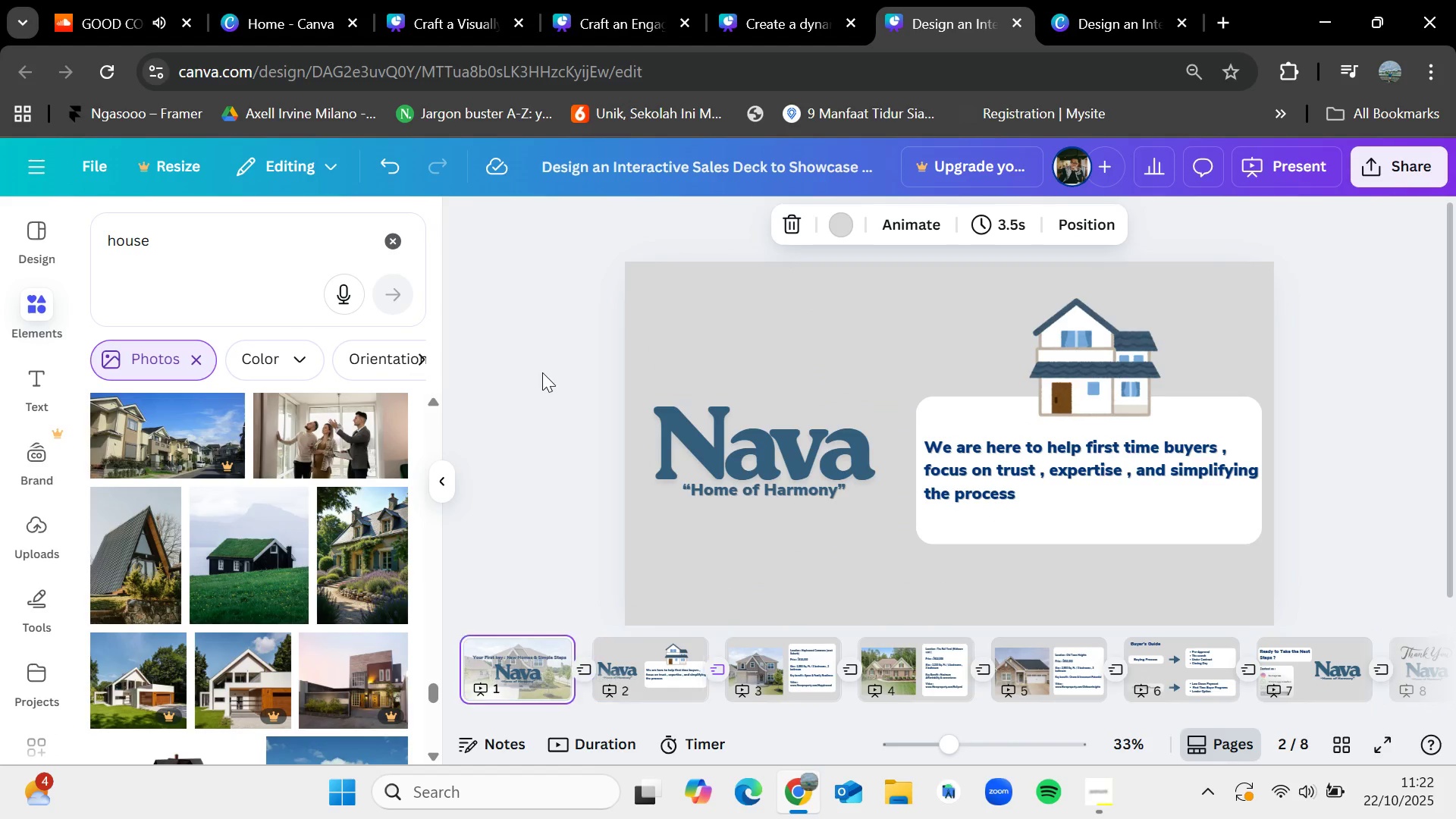 
key(ArrowLeft)
 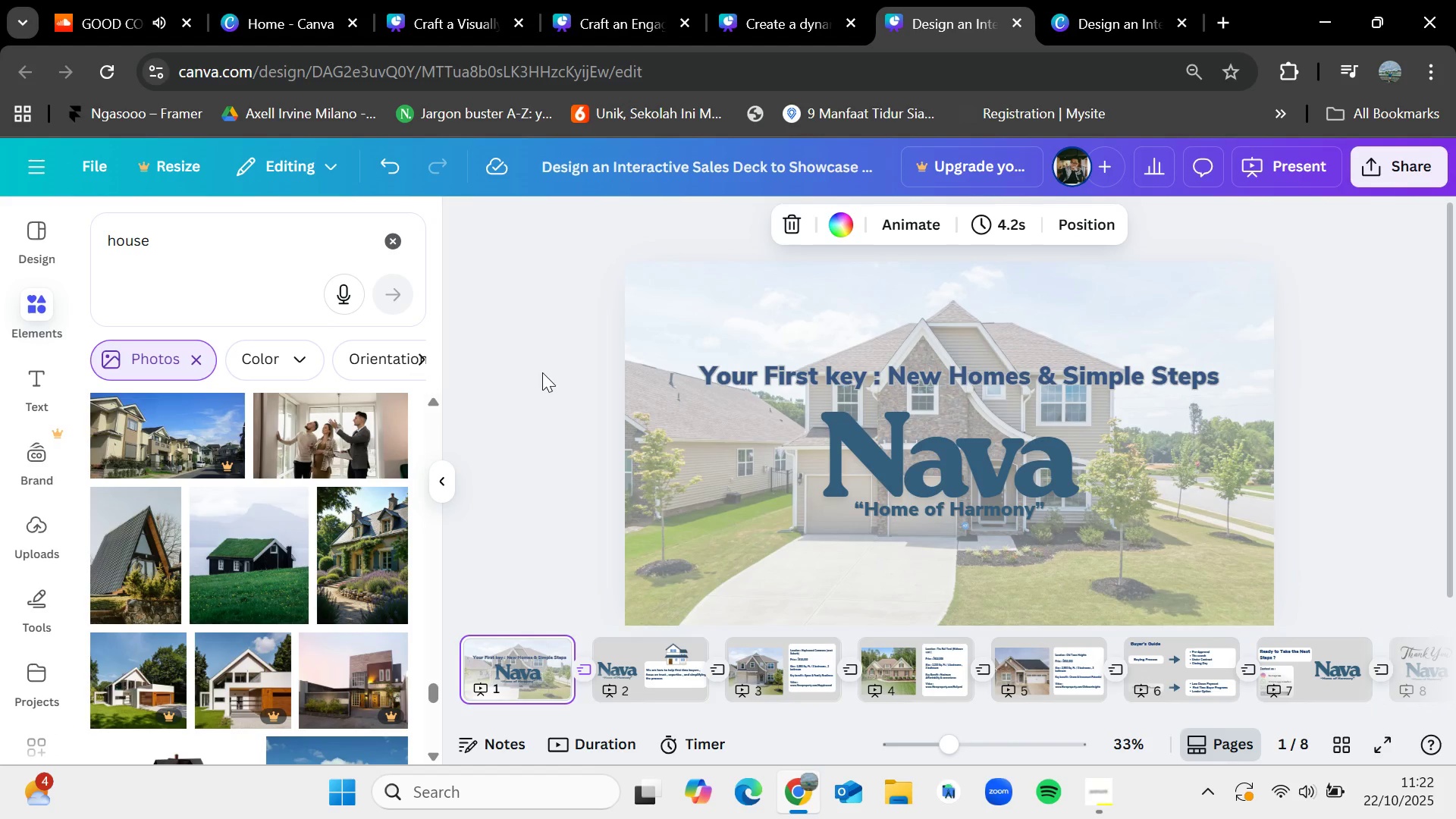 
key(ArrowRight)
 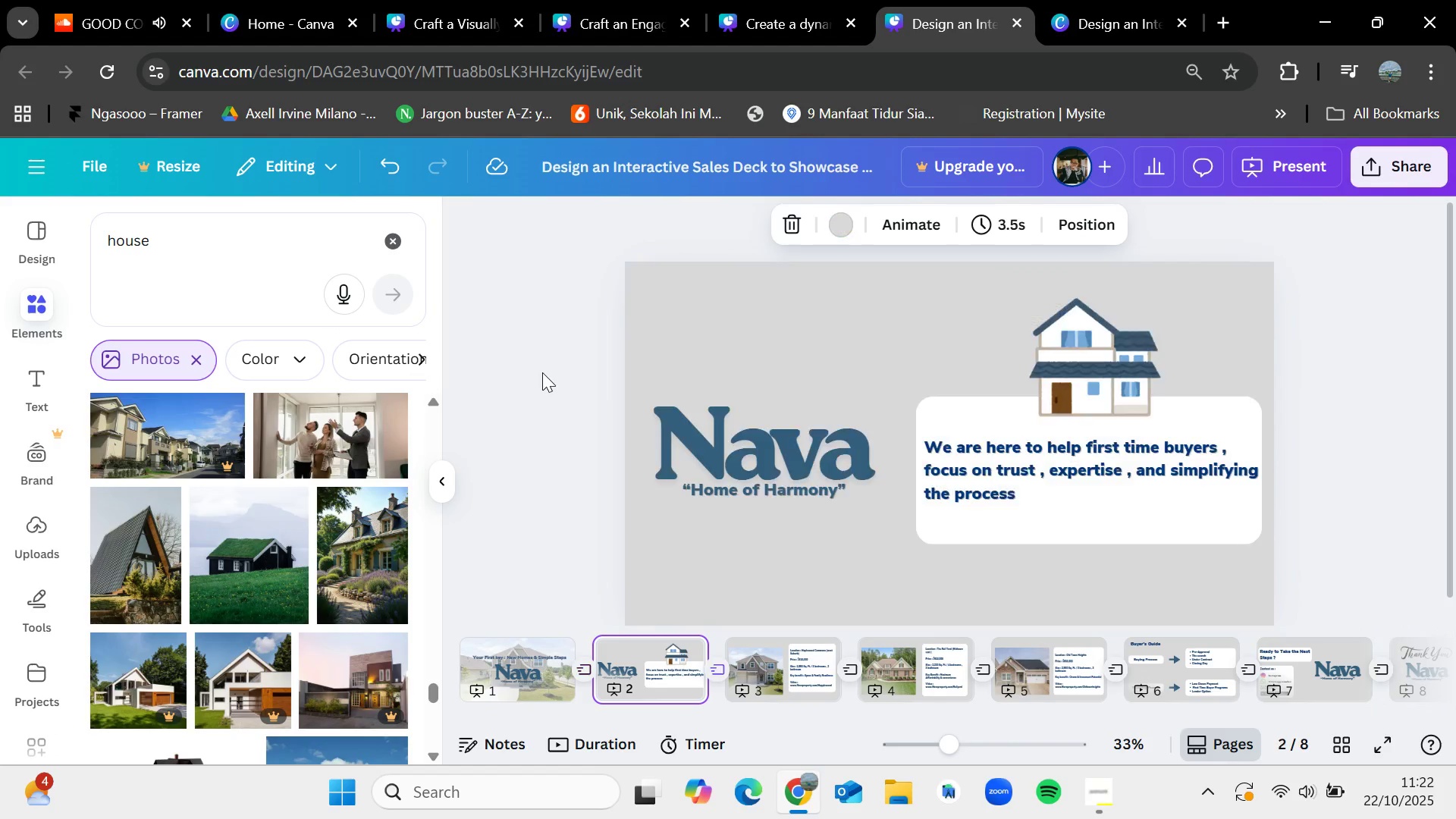 
key(ArrowRight)
 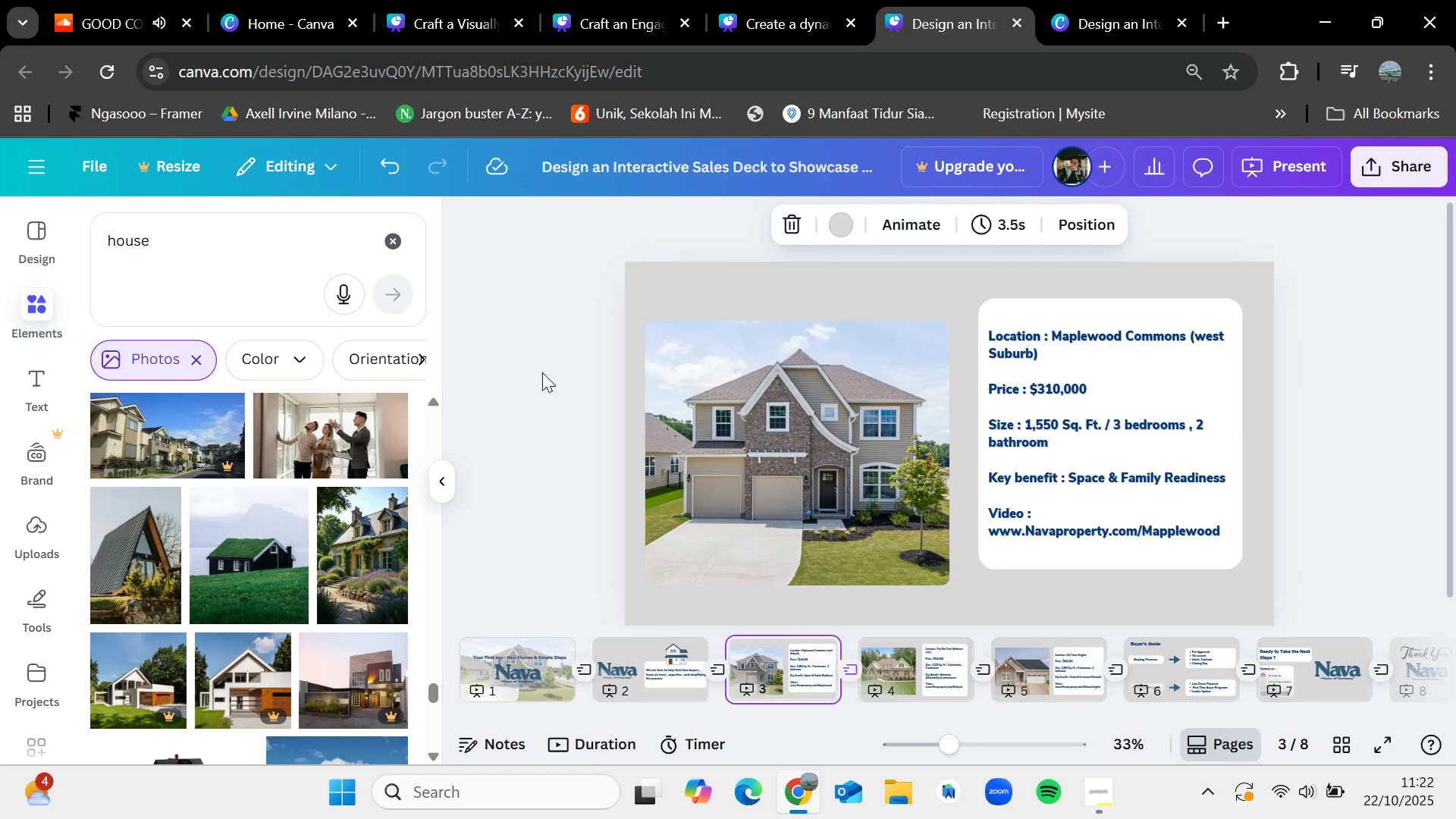 
key(ArrowRight)
 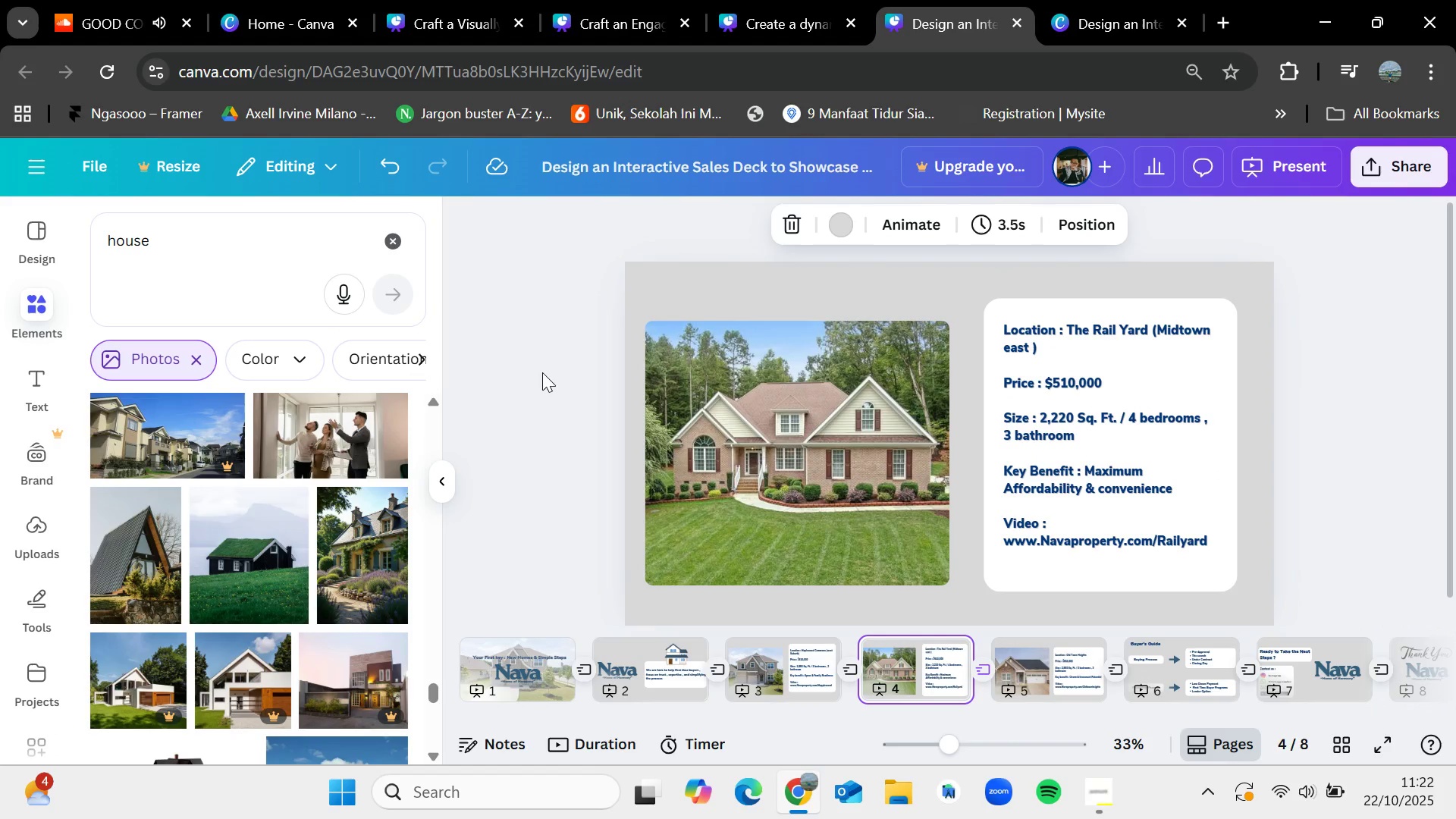 
wait(8.33)
 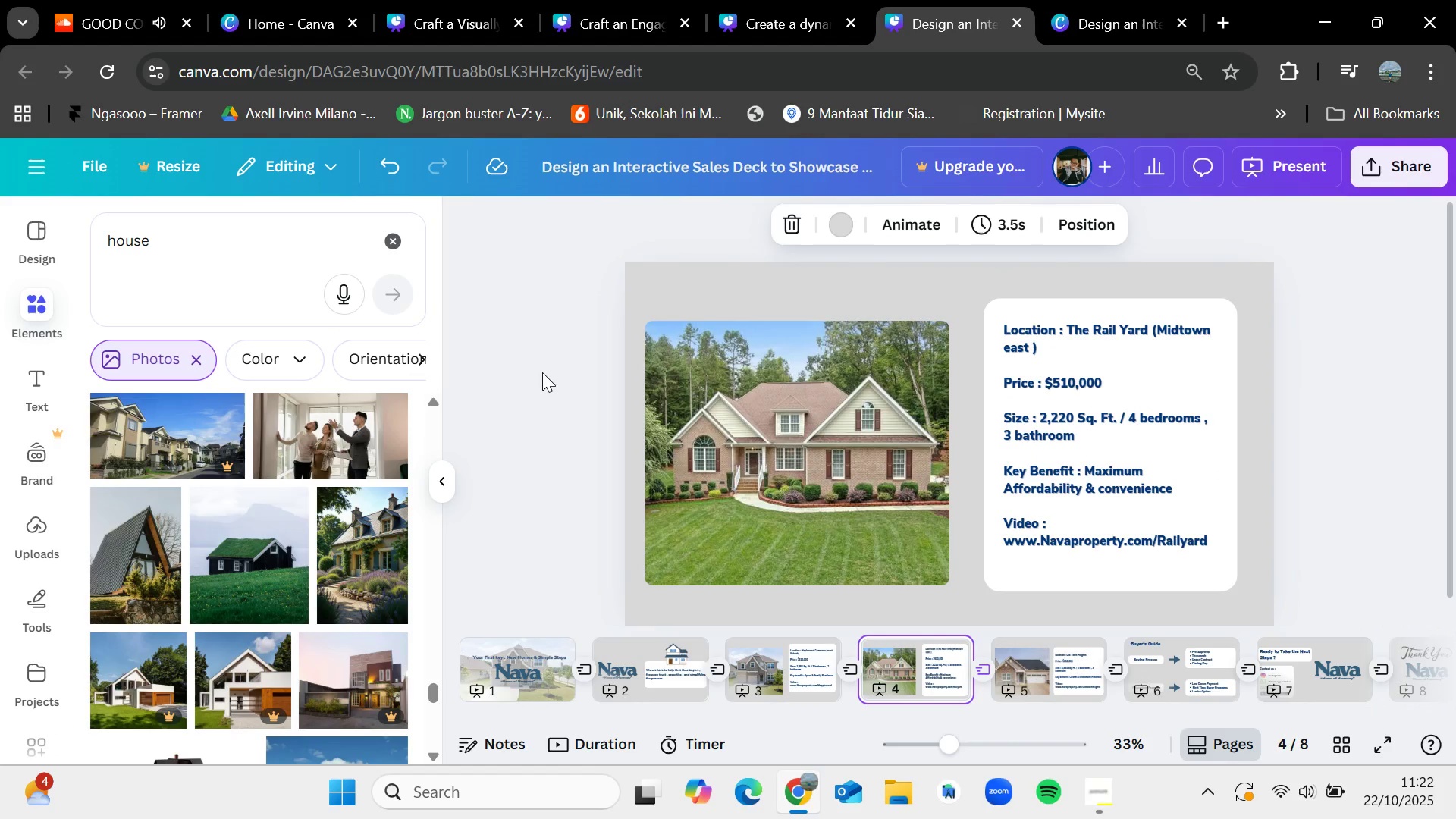 
key(ArrowRight)
 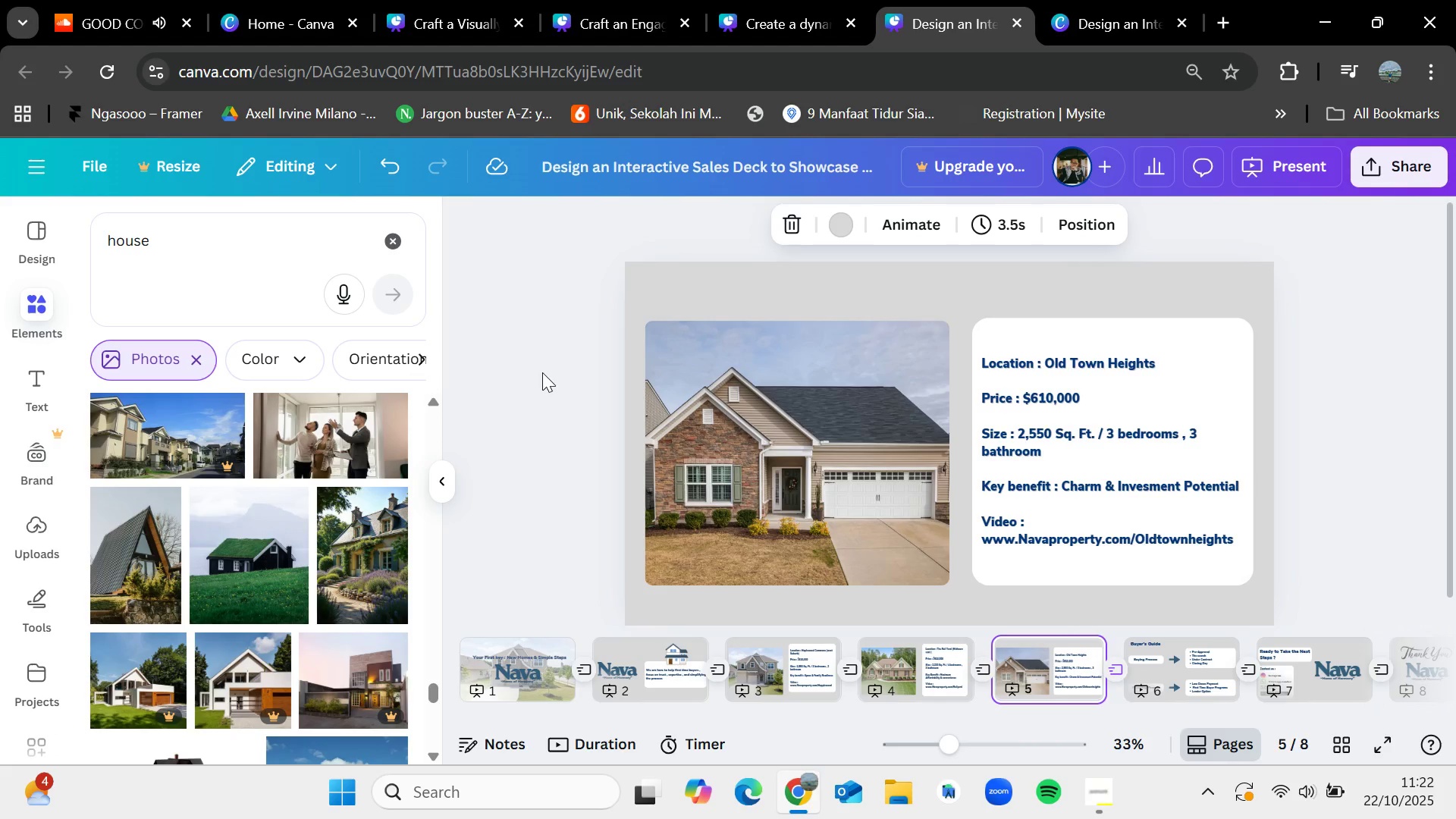 
wait(18.66)
 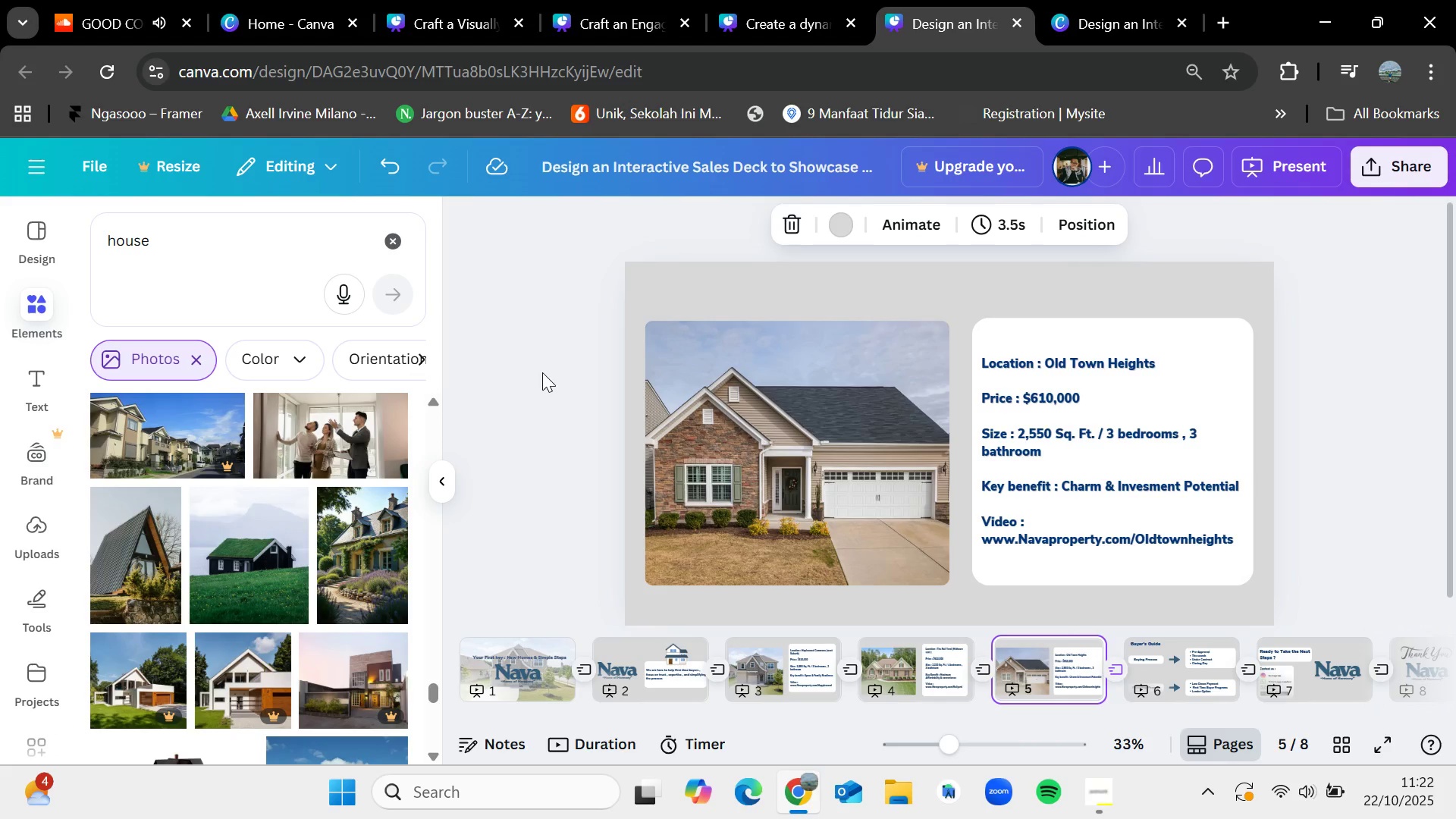 
key(ArrowRight)
 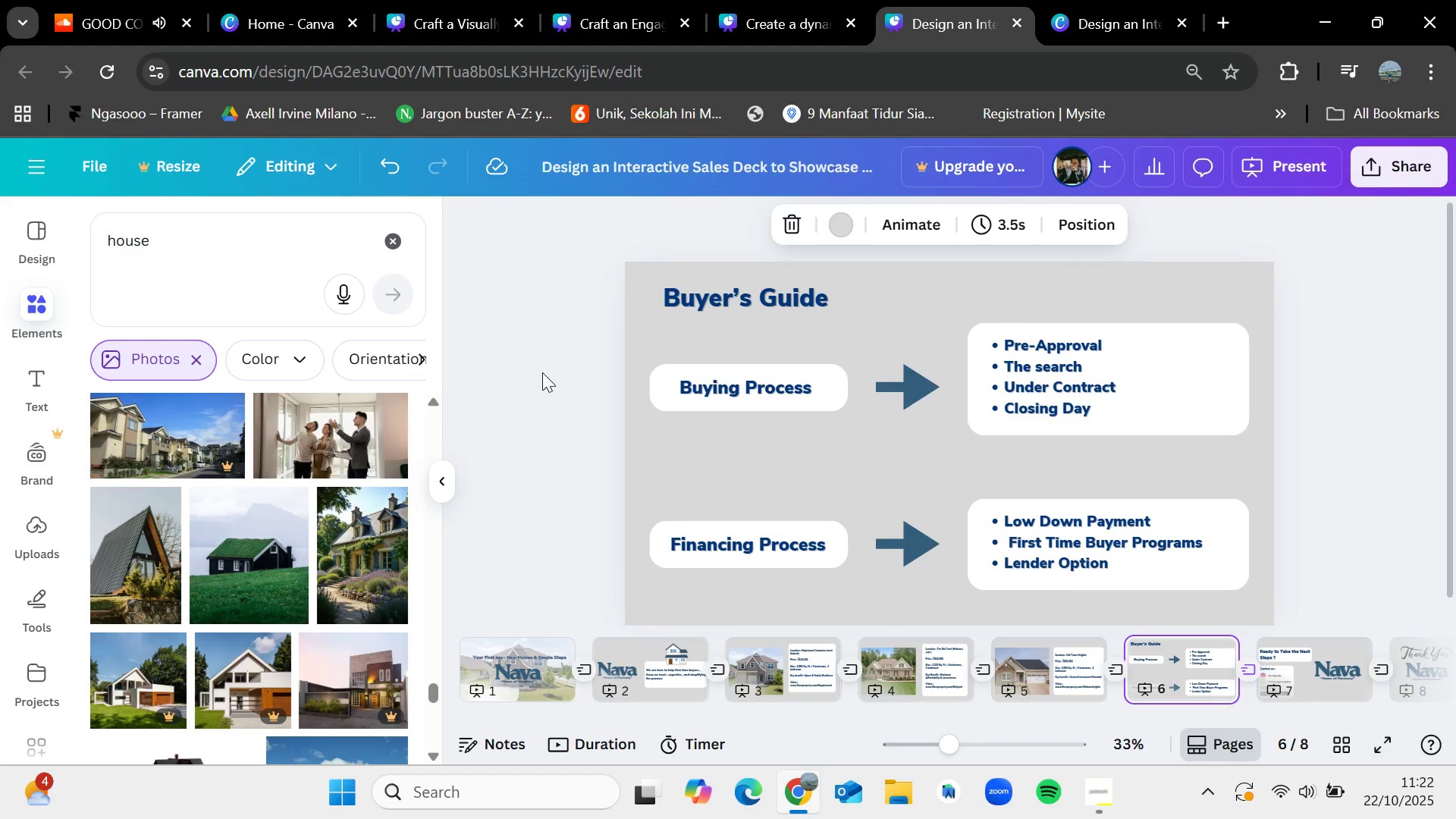 
wait(7.02)
 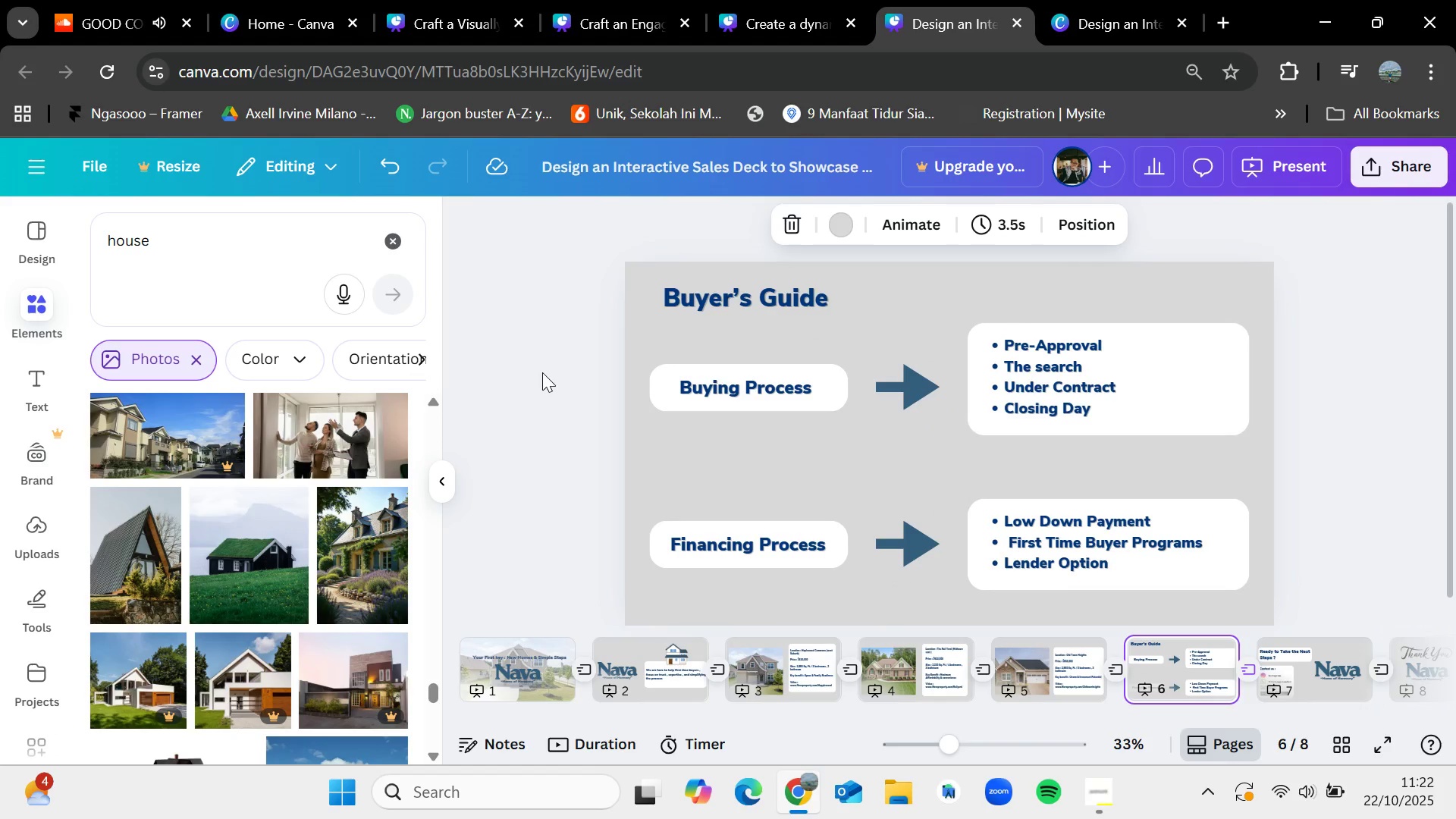 
key(ArrowRight)
 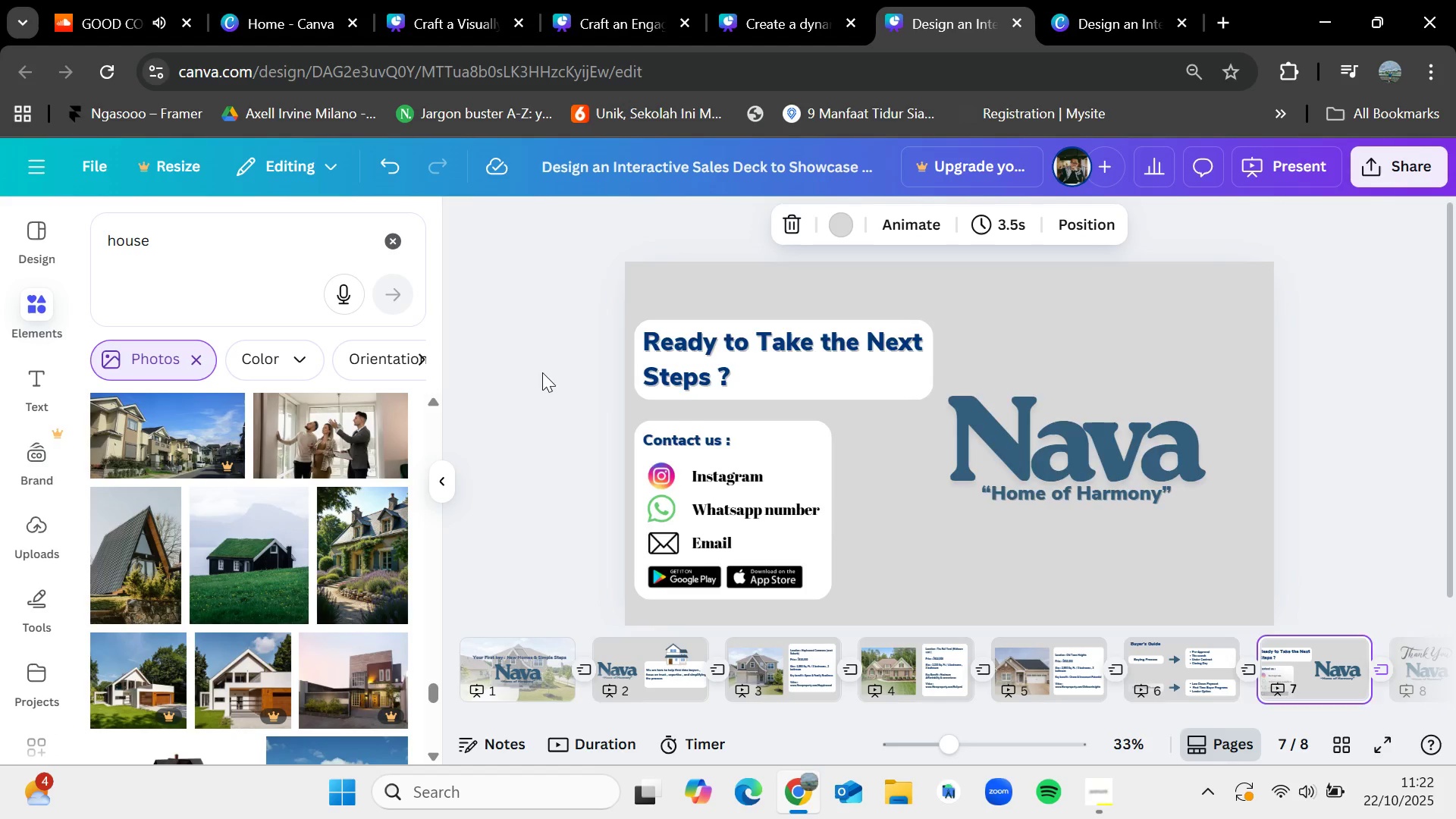 
key(ArrowLeft)
 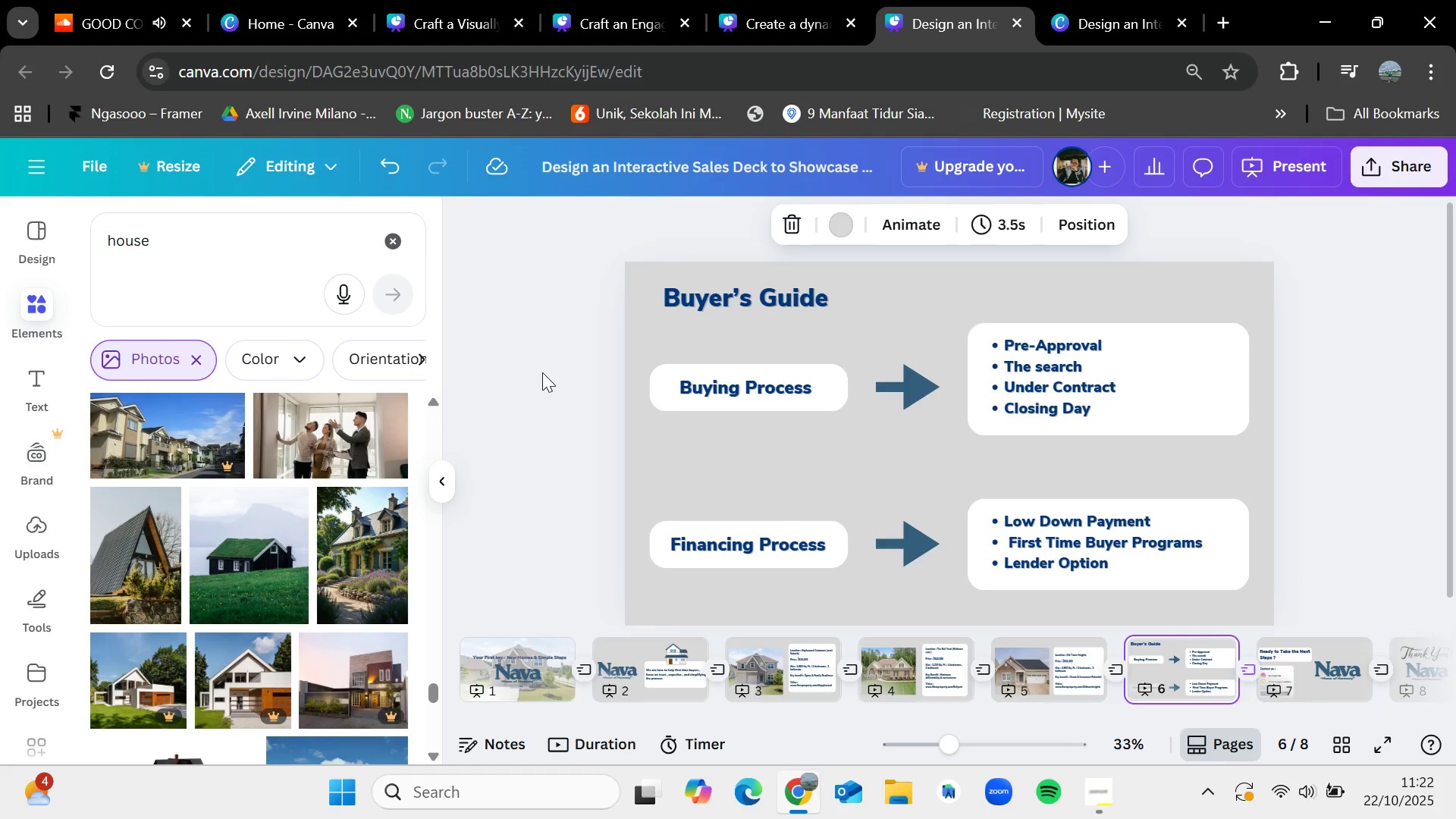 
key(ArrowLeft)
 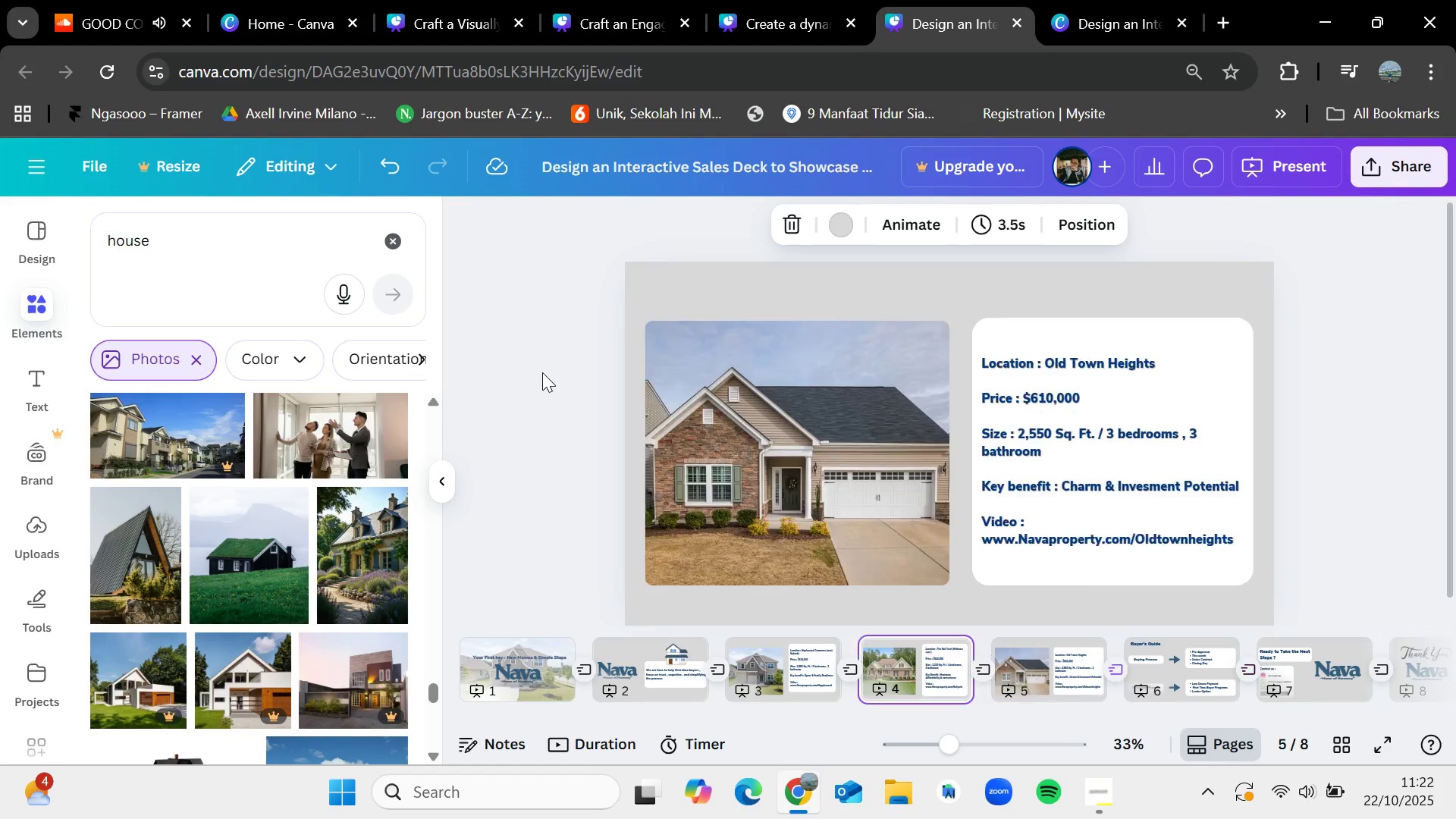 
key(ArrowLeft)
 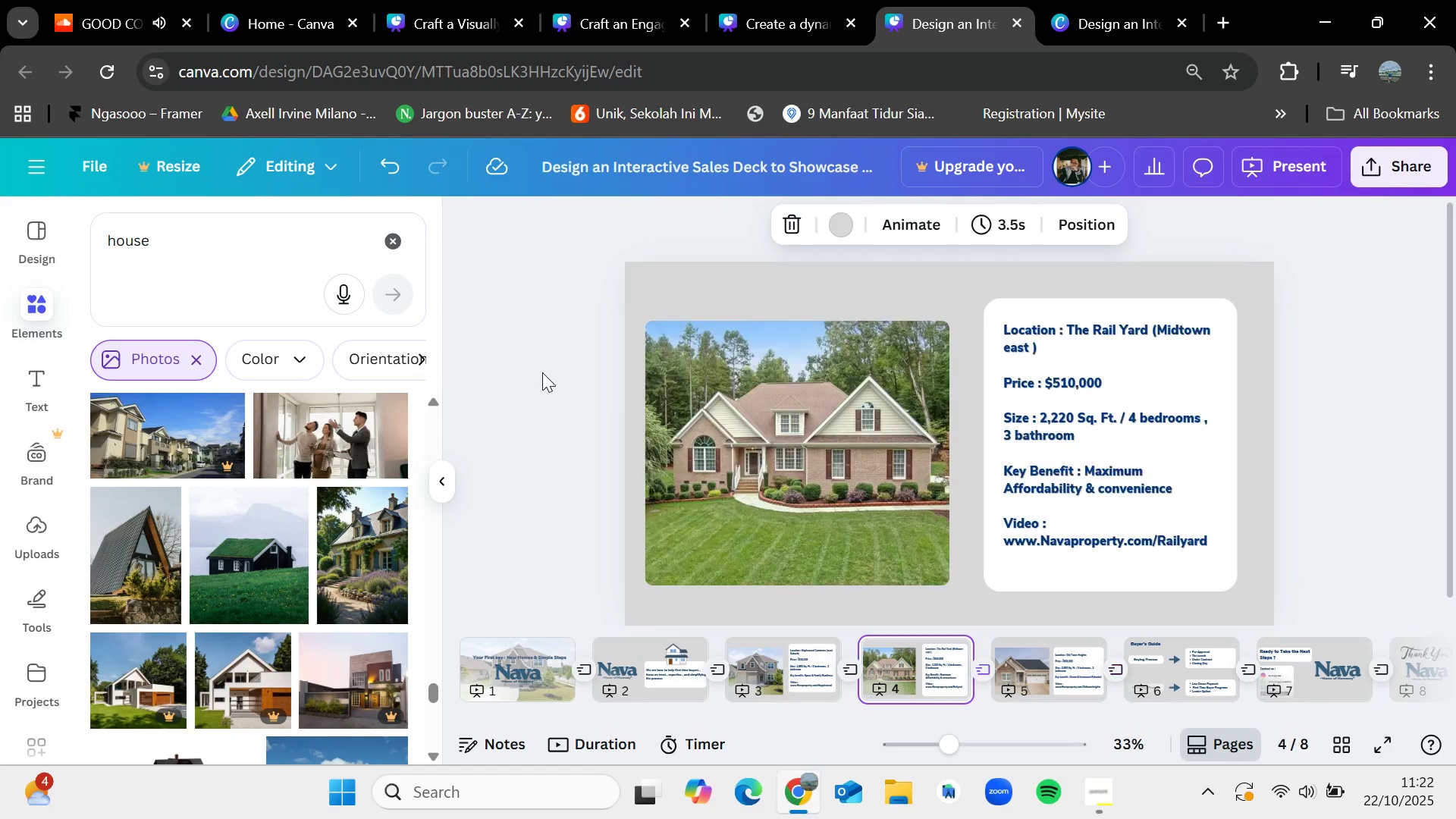 
key(ArrowLeft)
 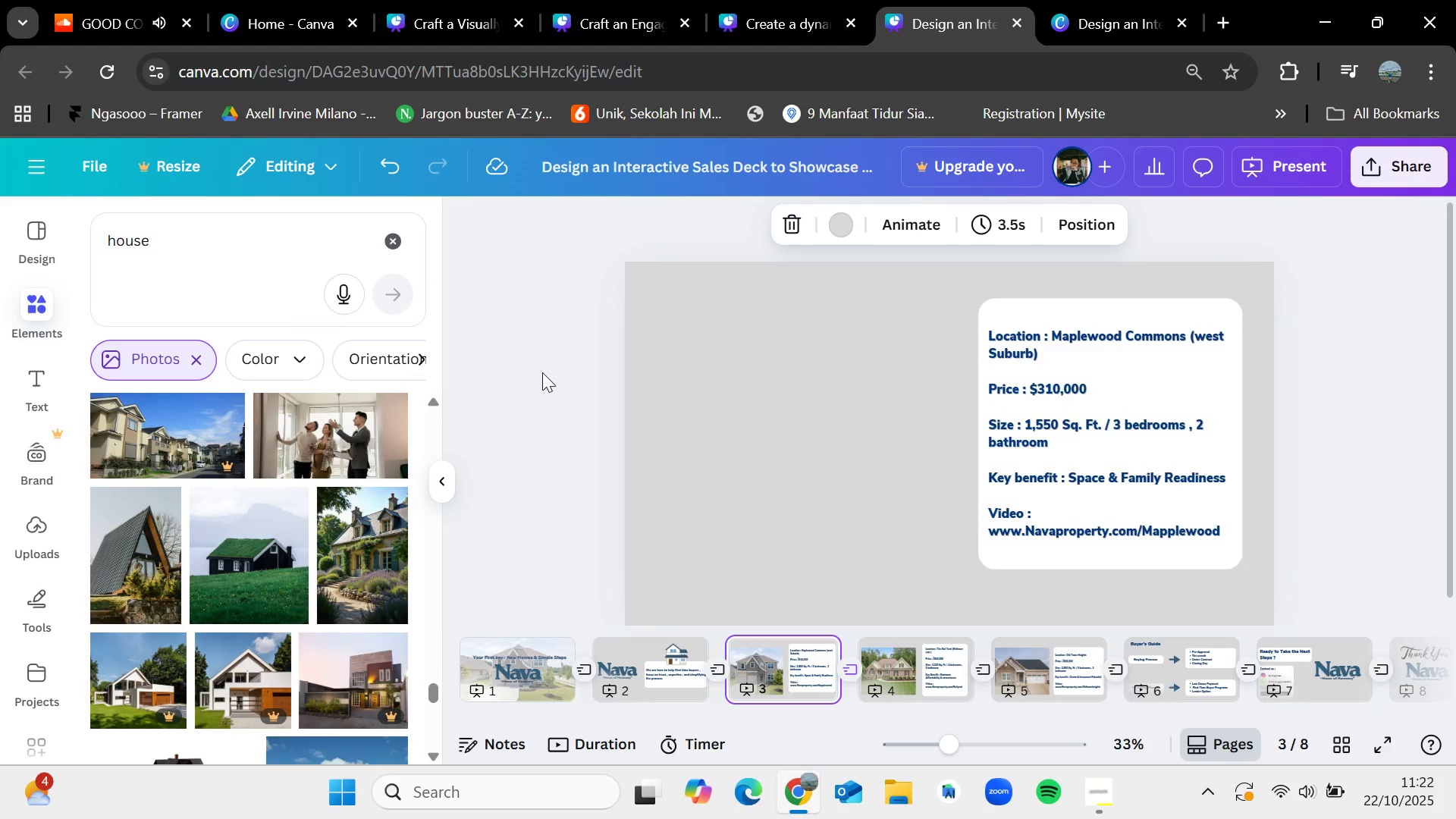 
key(ArrowLeft)
 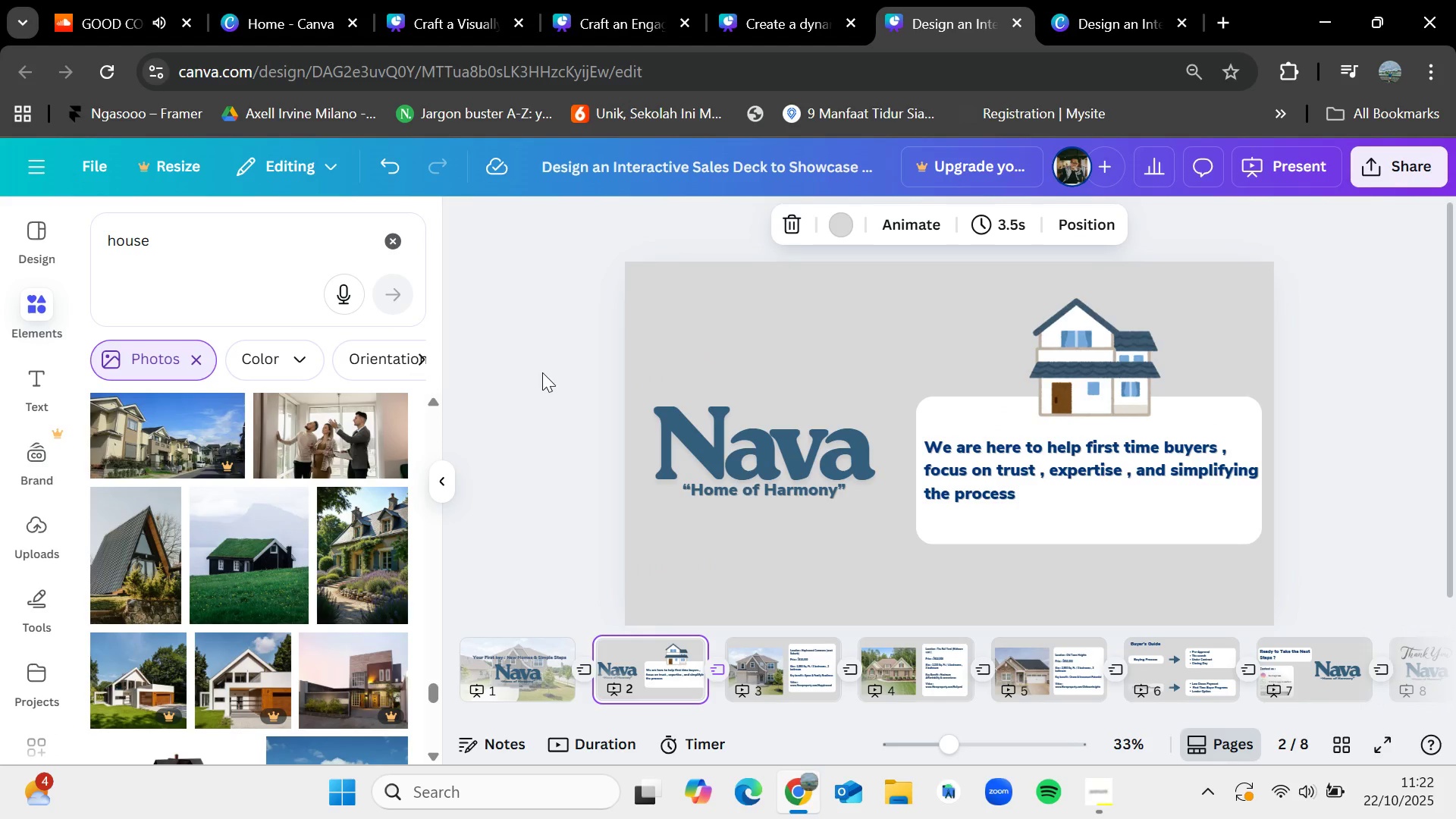 
key(ArrowRight)
 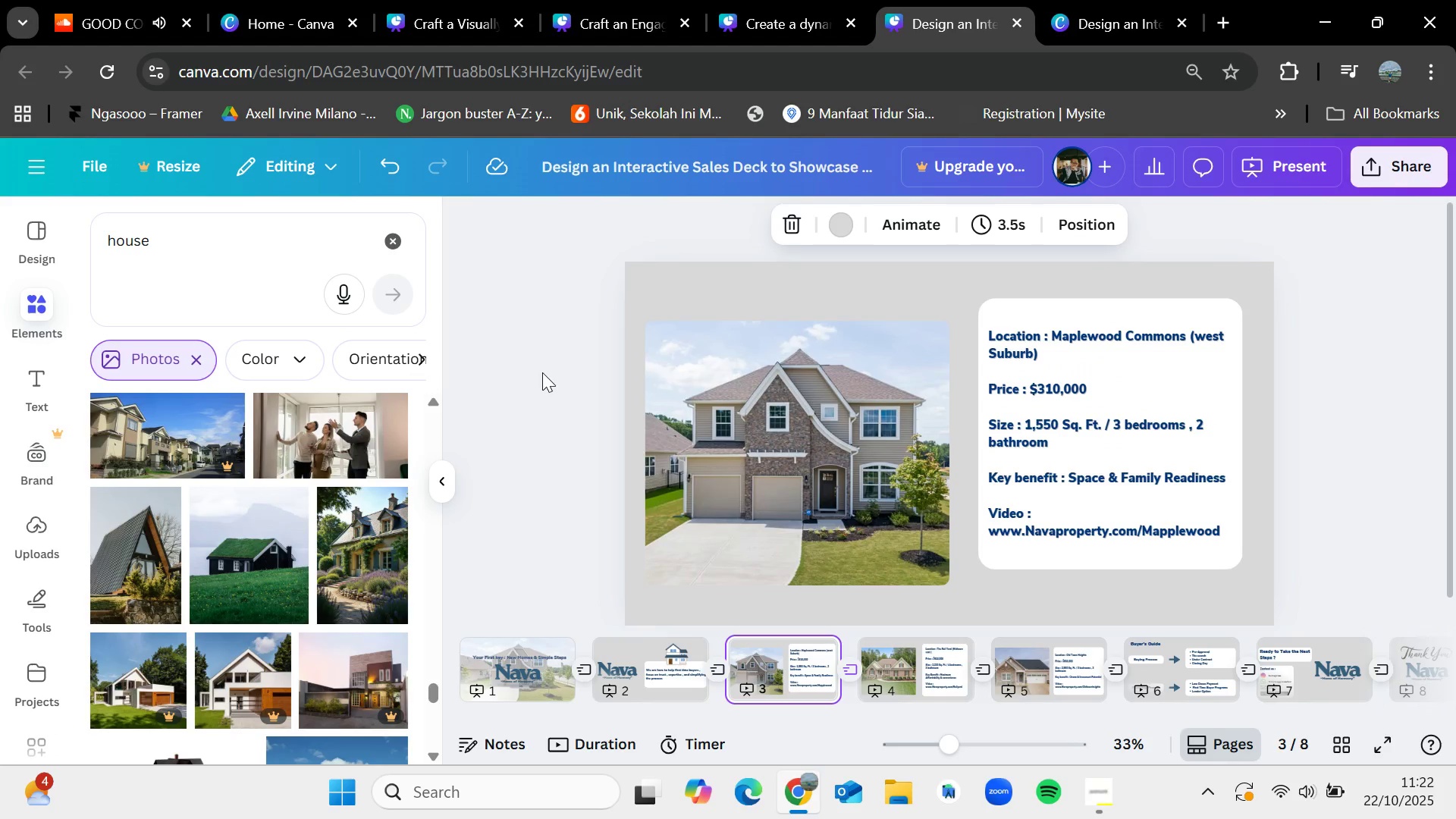 
key(ArrowRight)
 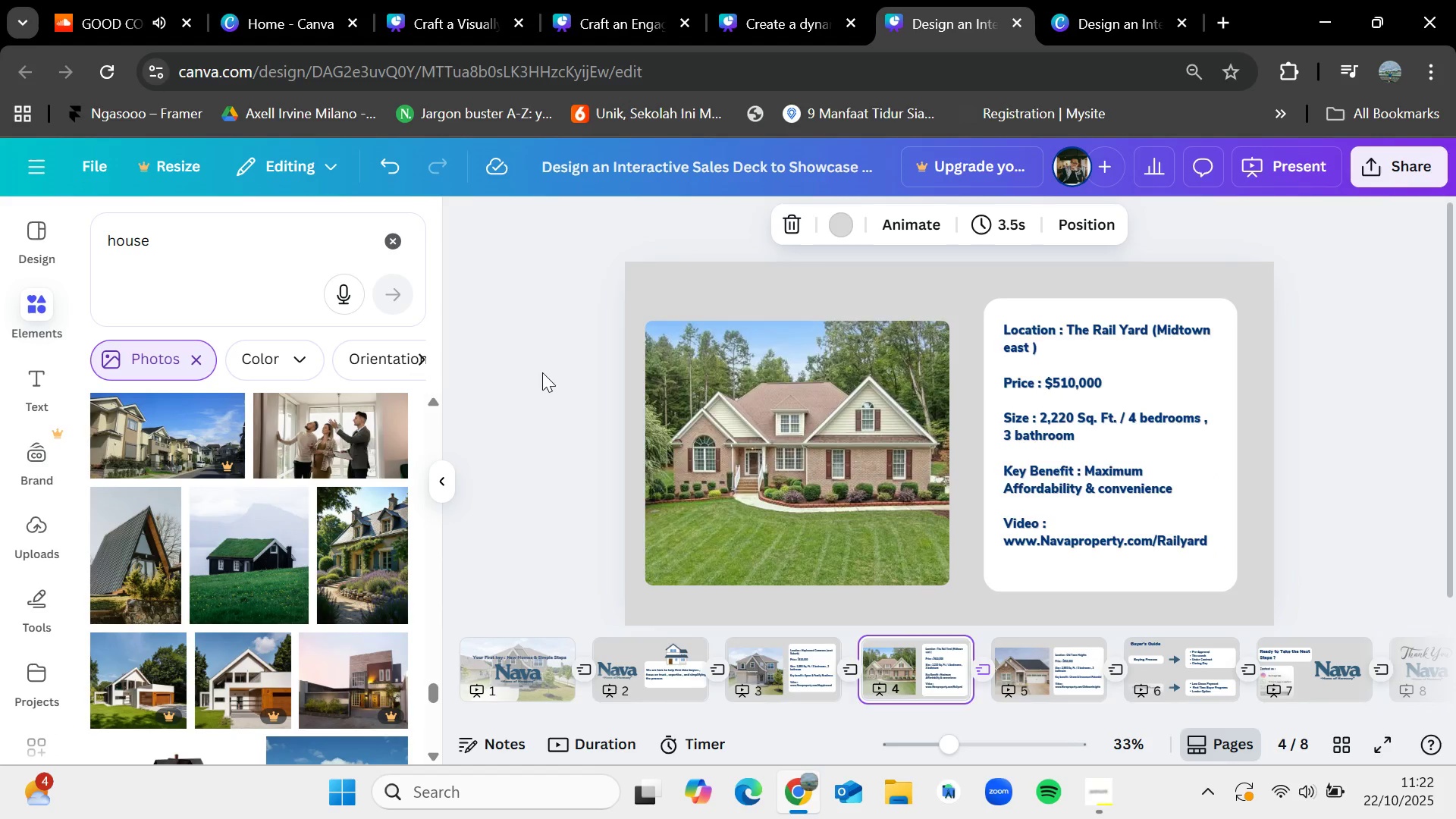 
key(ArrowRight)
 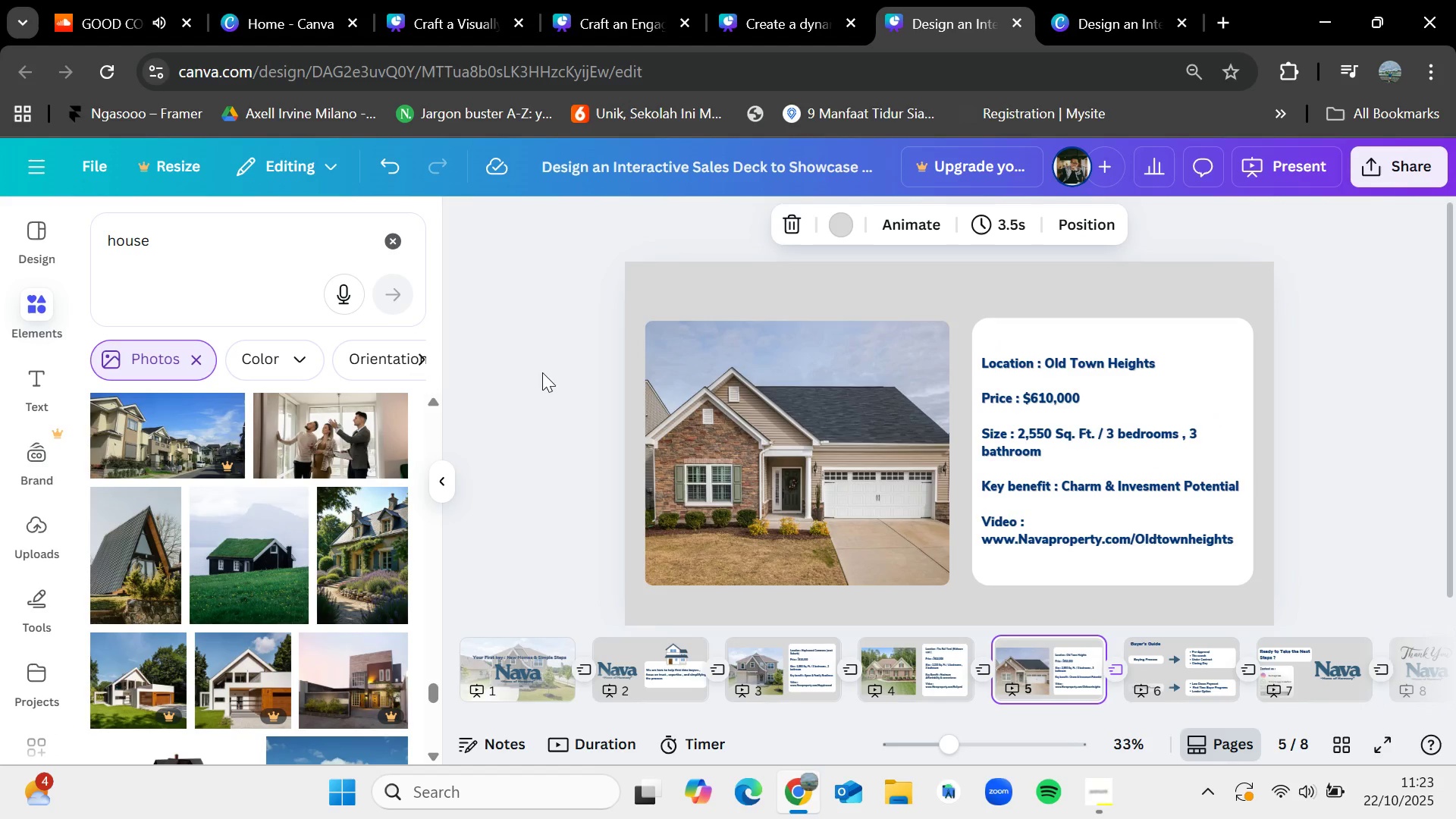 
wait(55.35)
 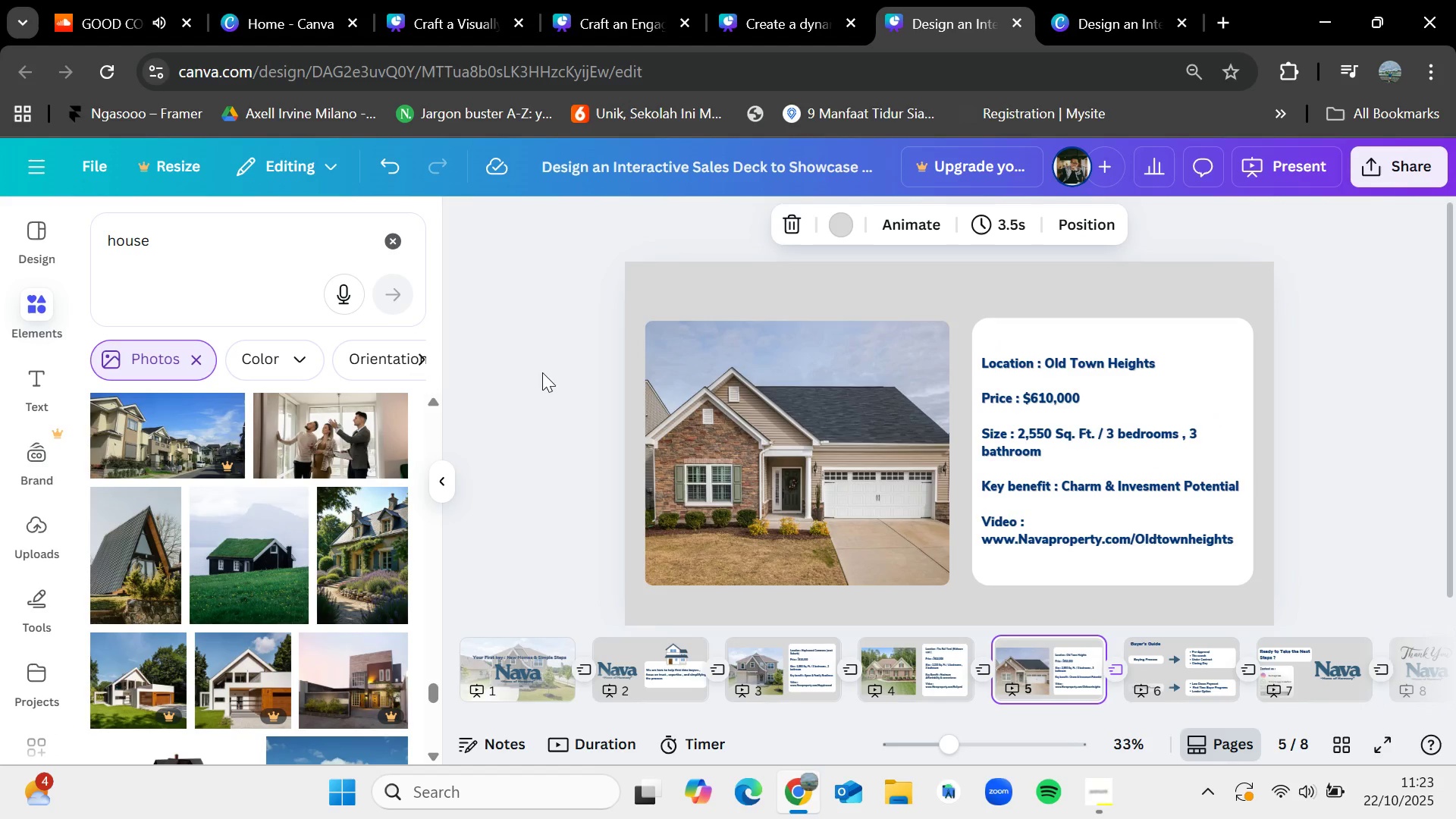 
key(ArrowRight)
 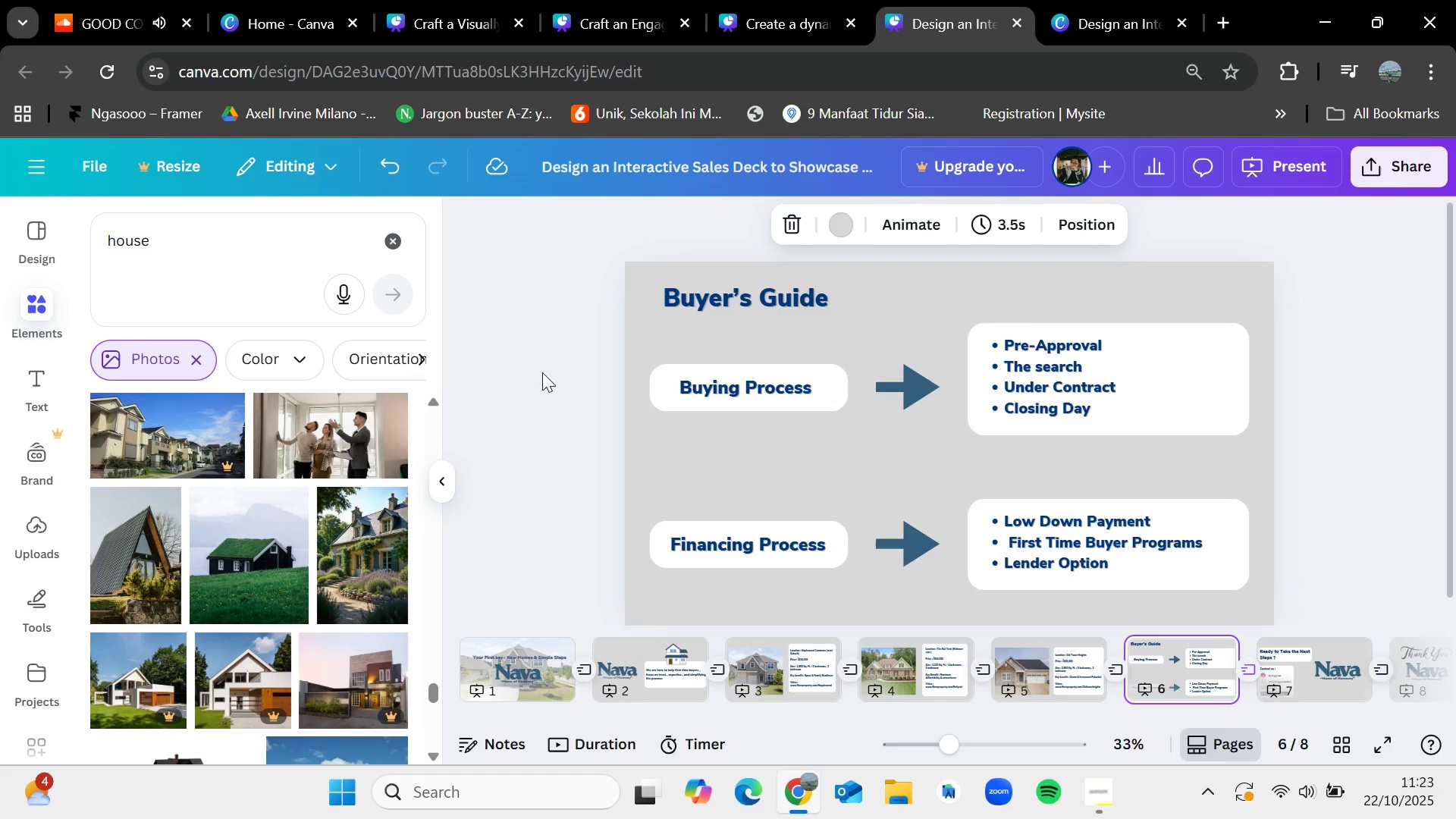 
key(ArrowRight)
 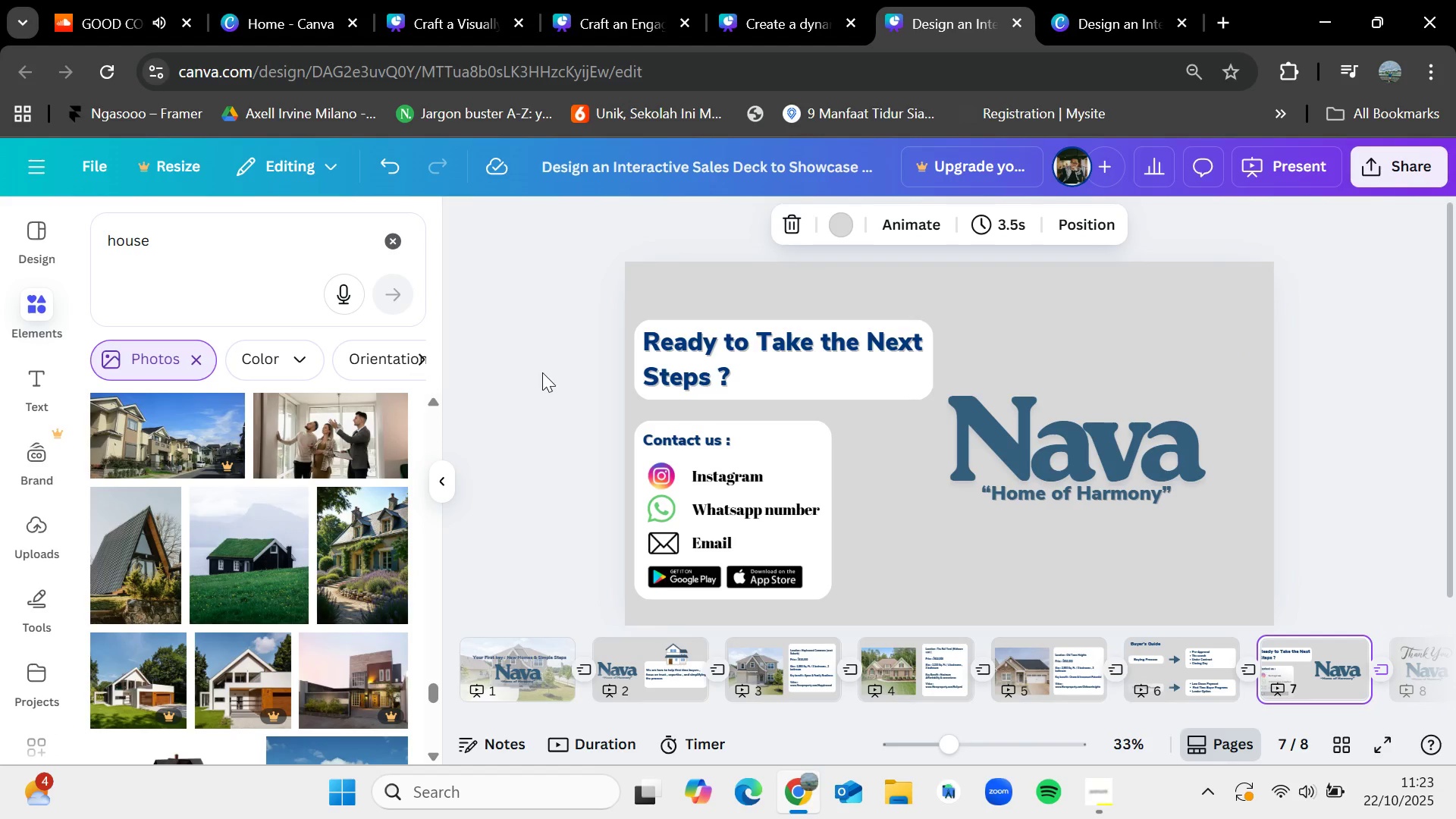 
key(ArrowLeft)
 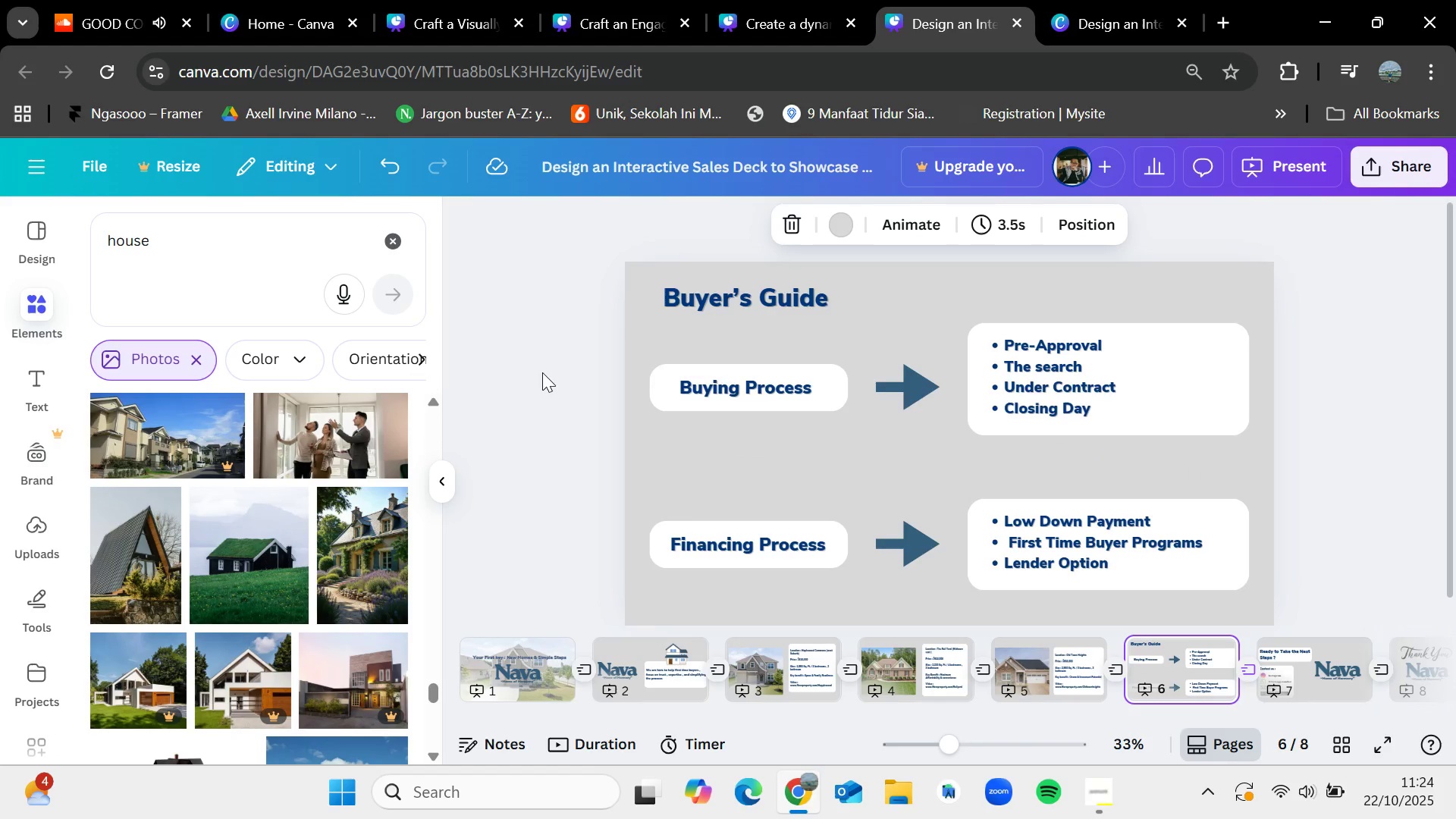 
wait(14.7)
 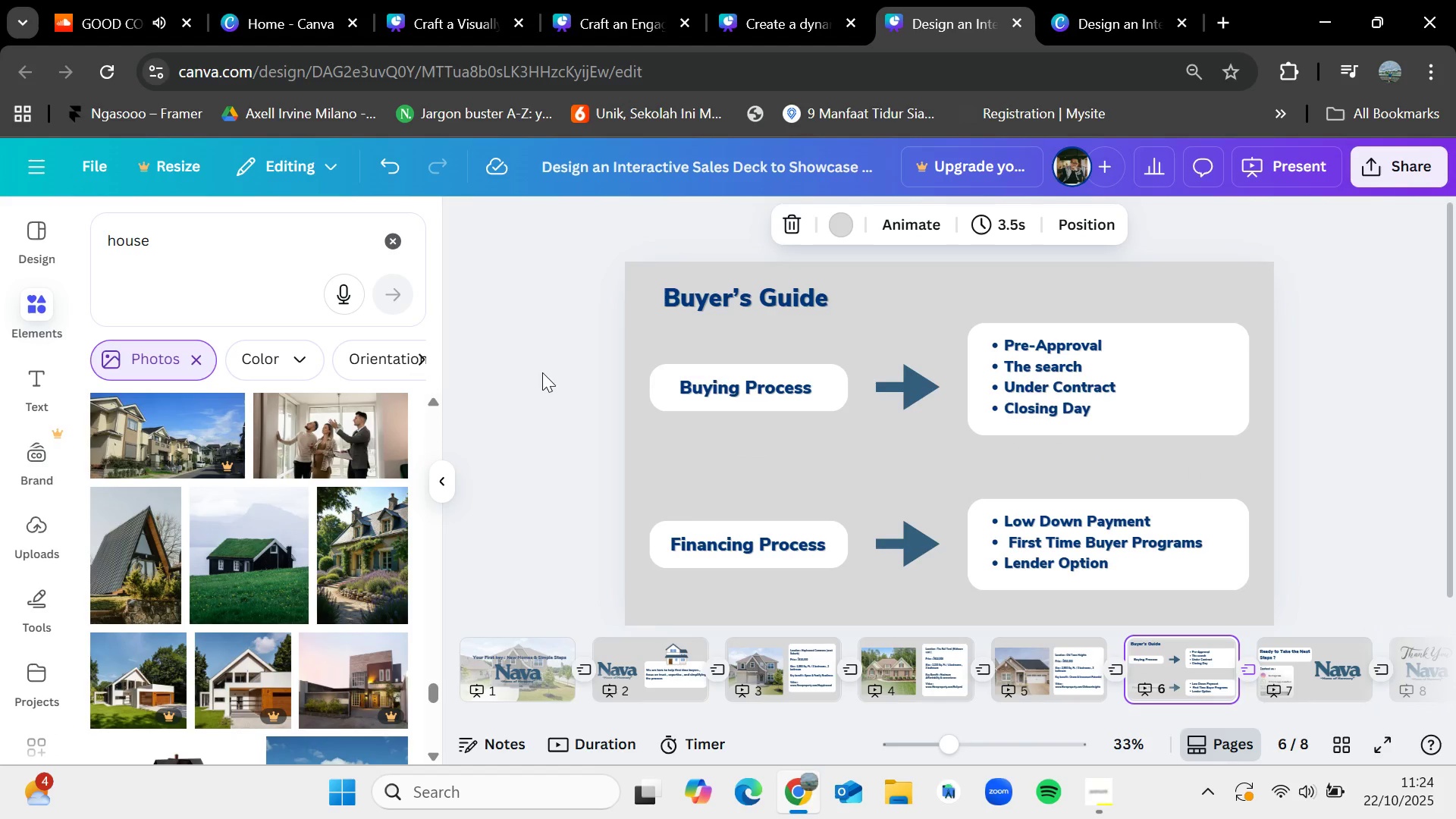 
left_click([1082, 799])
 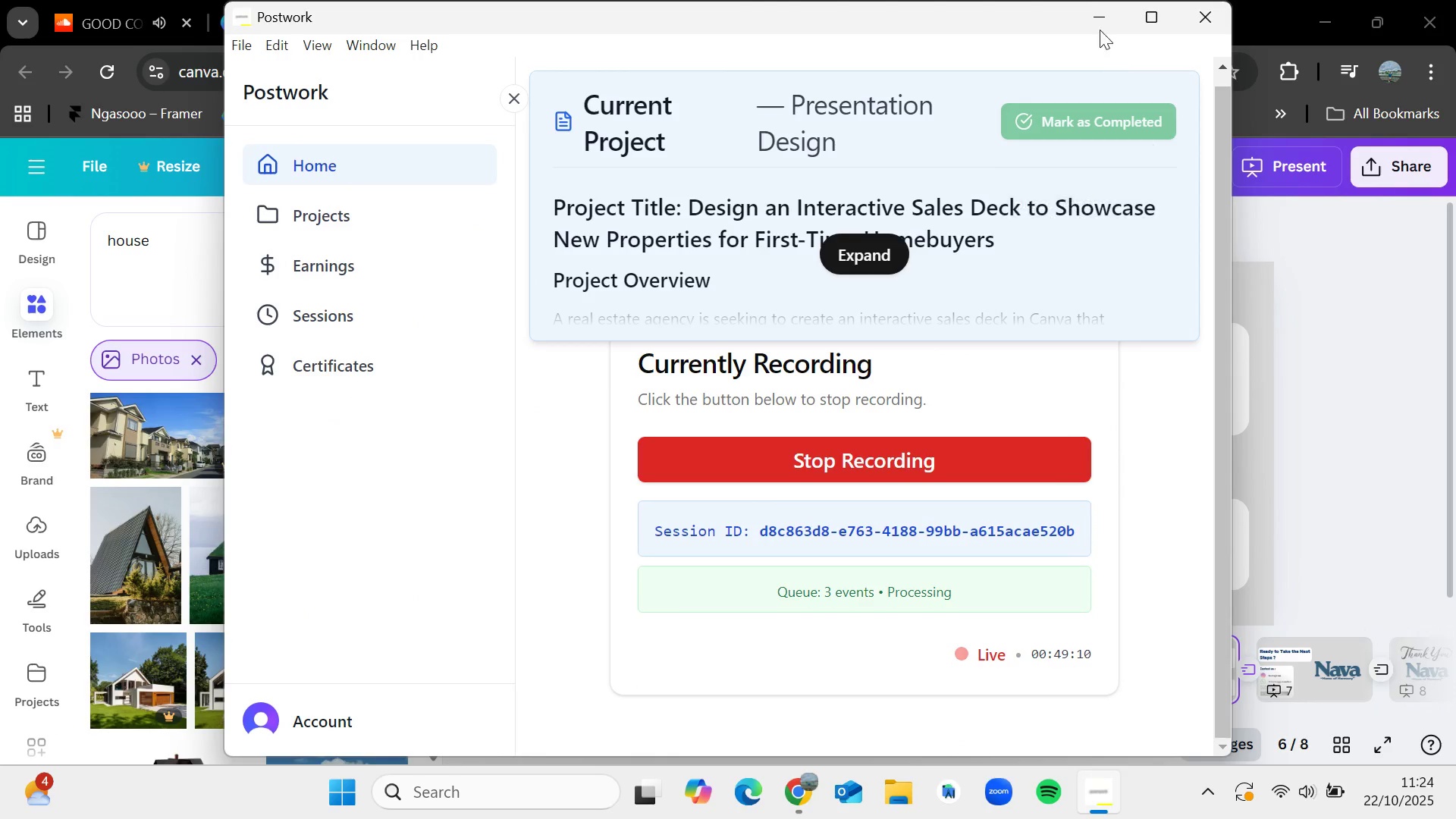 
left_click([1085, 5])
 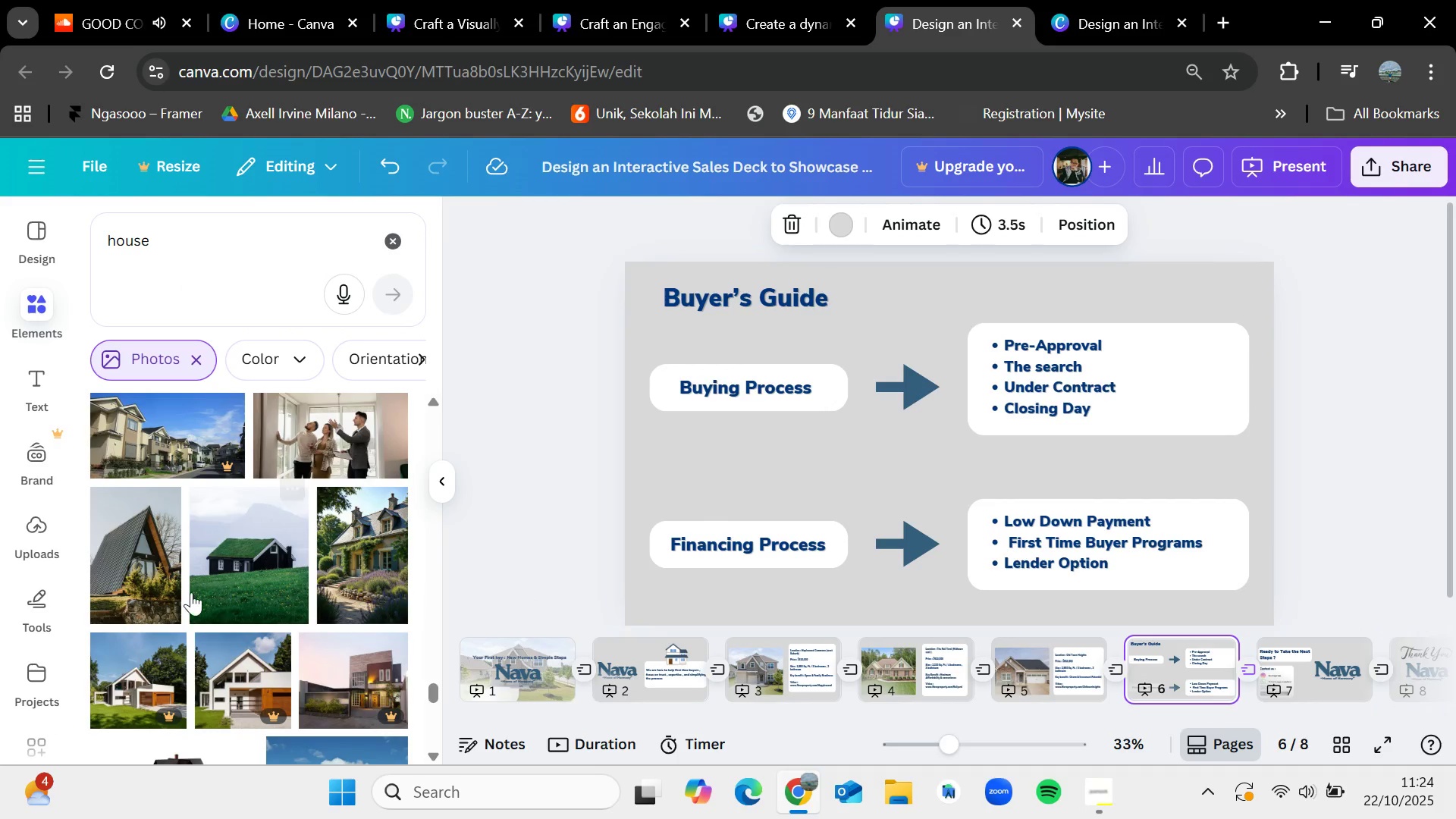 
scroll: coordinate [209, 607], scroll_direction: down, amount: 1.0
 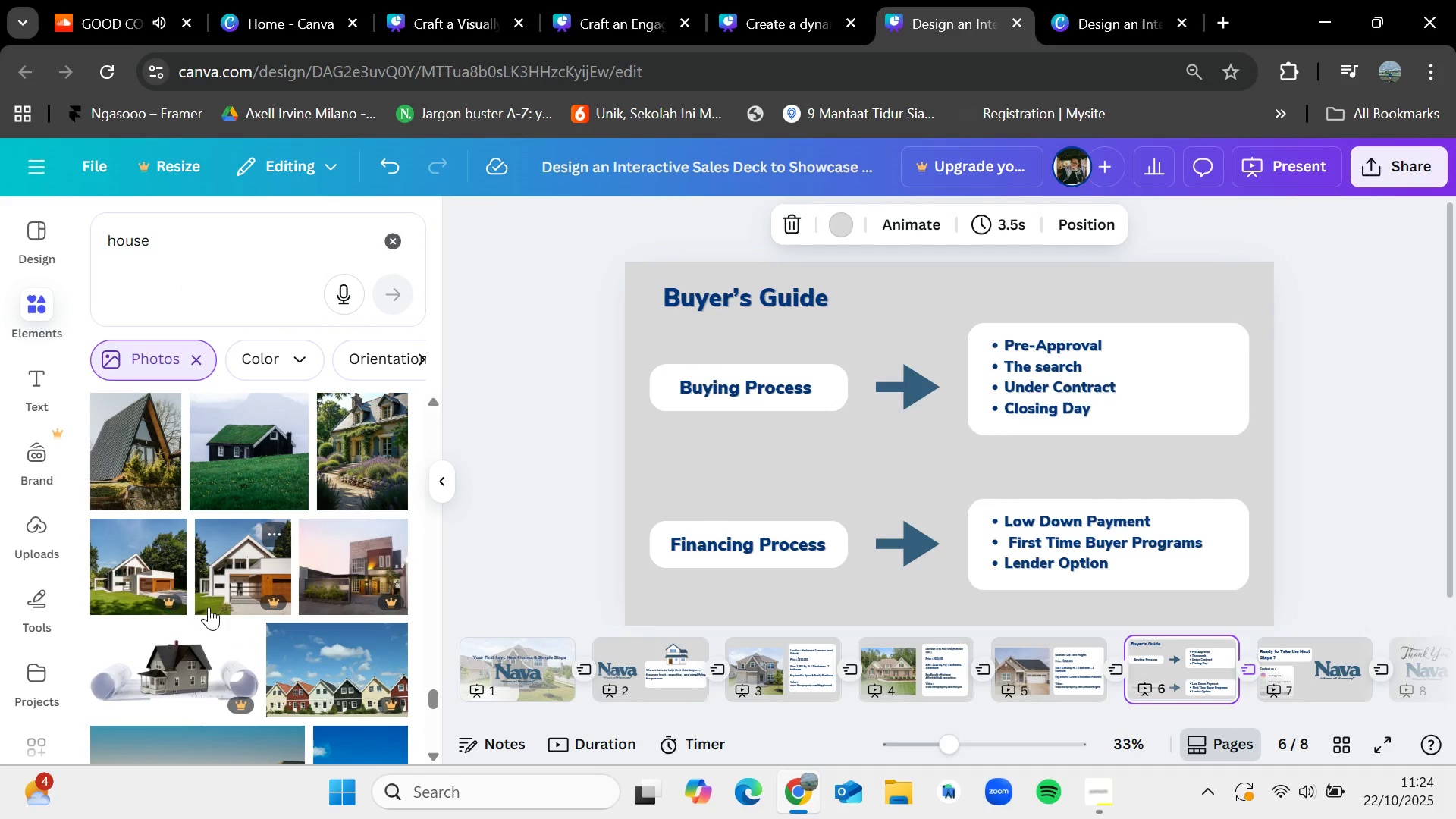 
wait(9.25)
 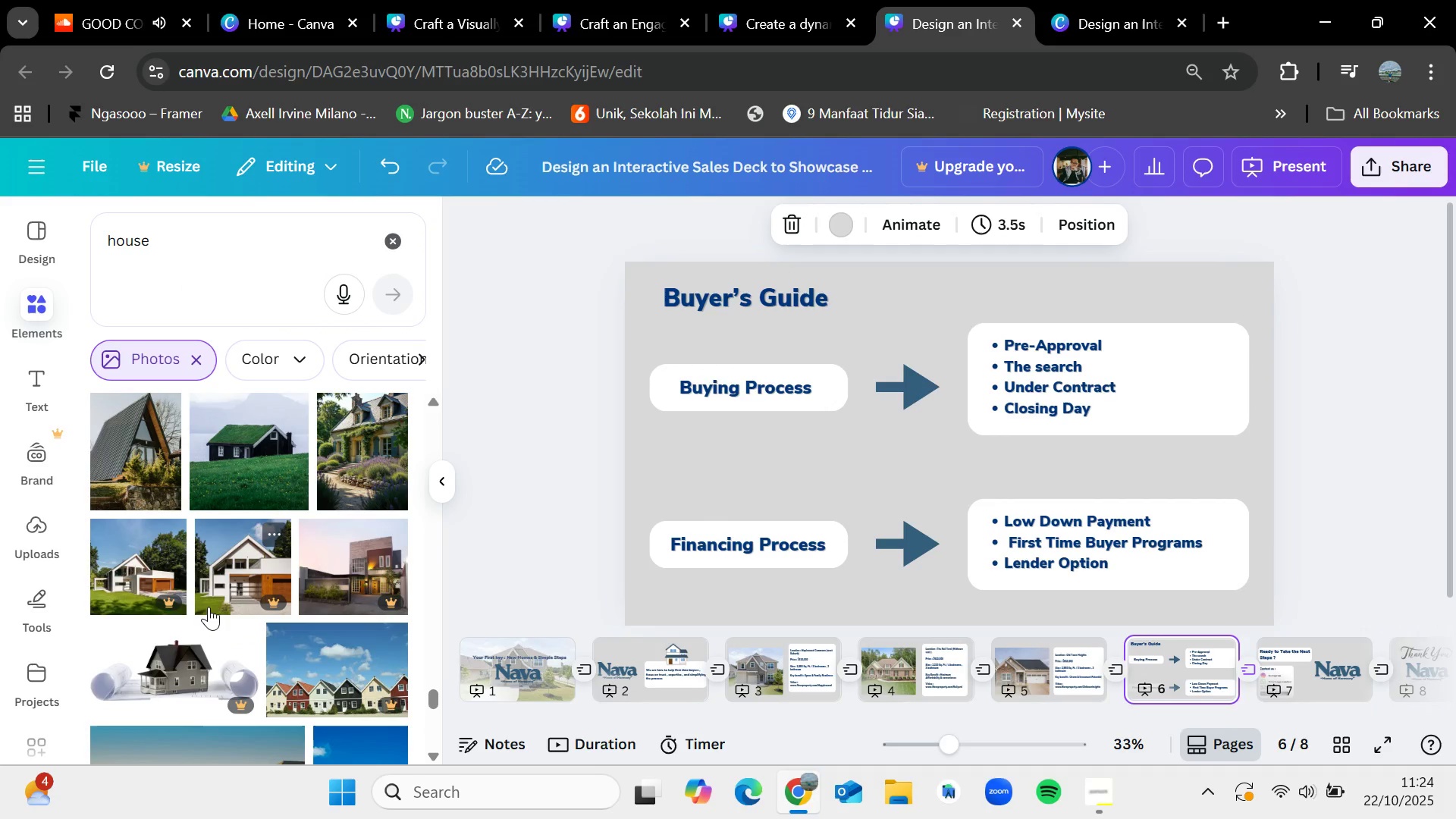 
scroll: coordinate [293, 622], scroll_direction: down, amount: 5.0
 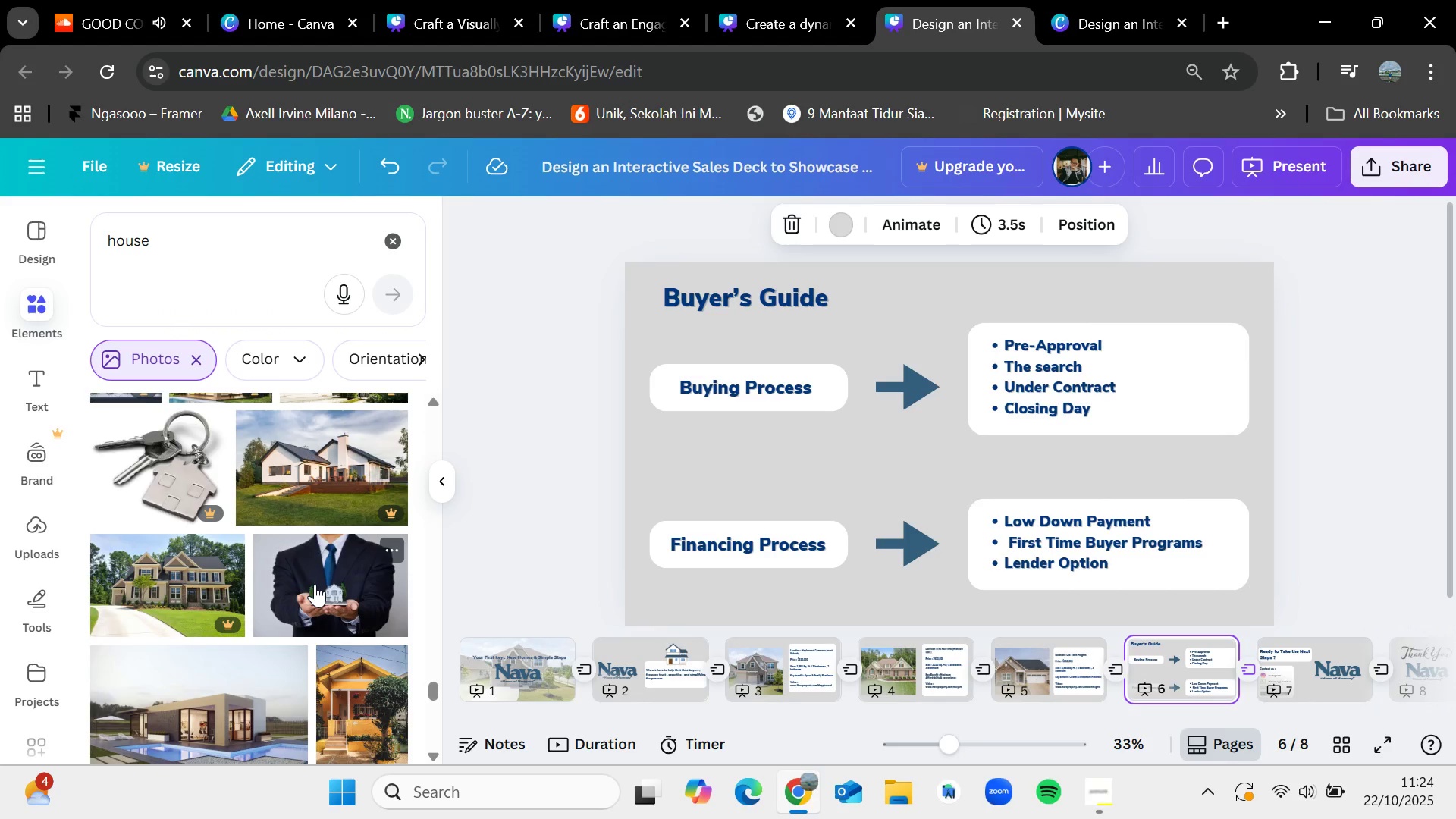 
wait(11.33)
 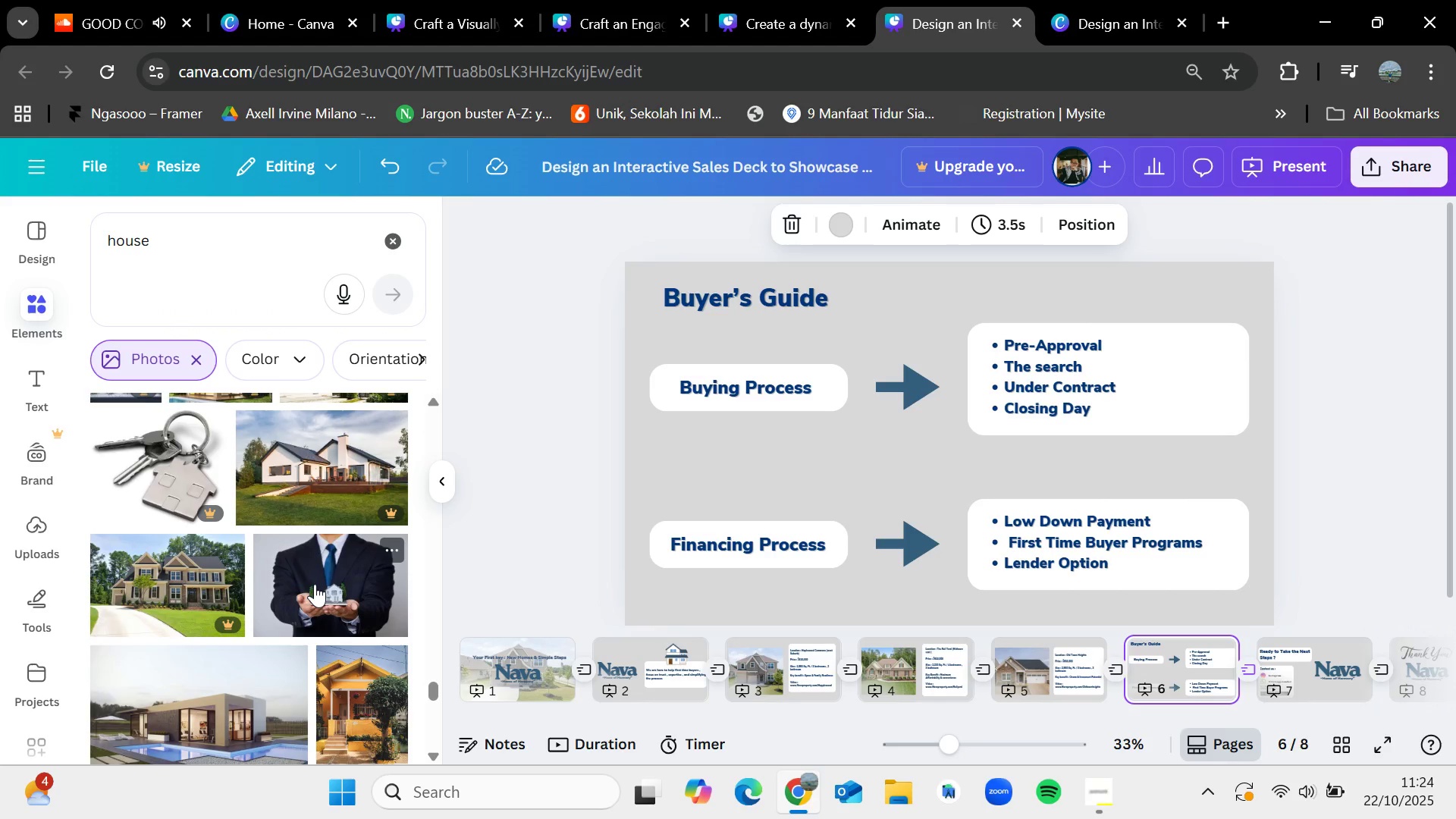 
scroll: coordinate [331, 579], scroll_direction: down, amount: 6.0
 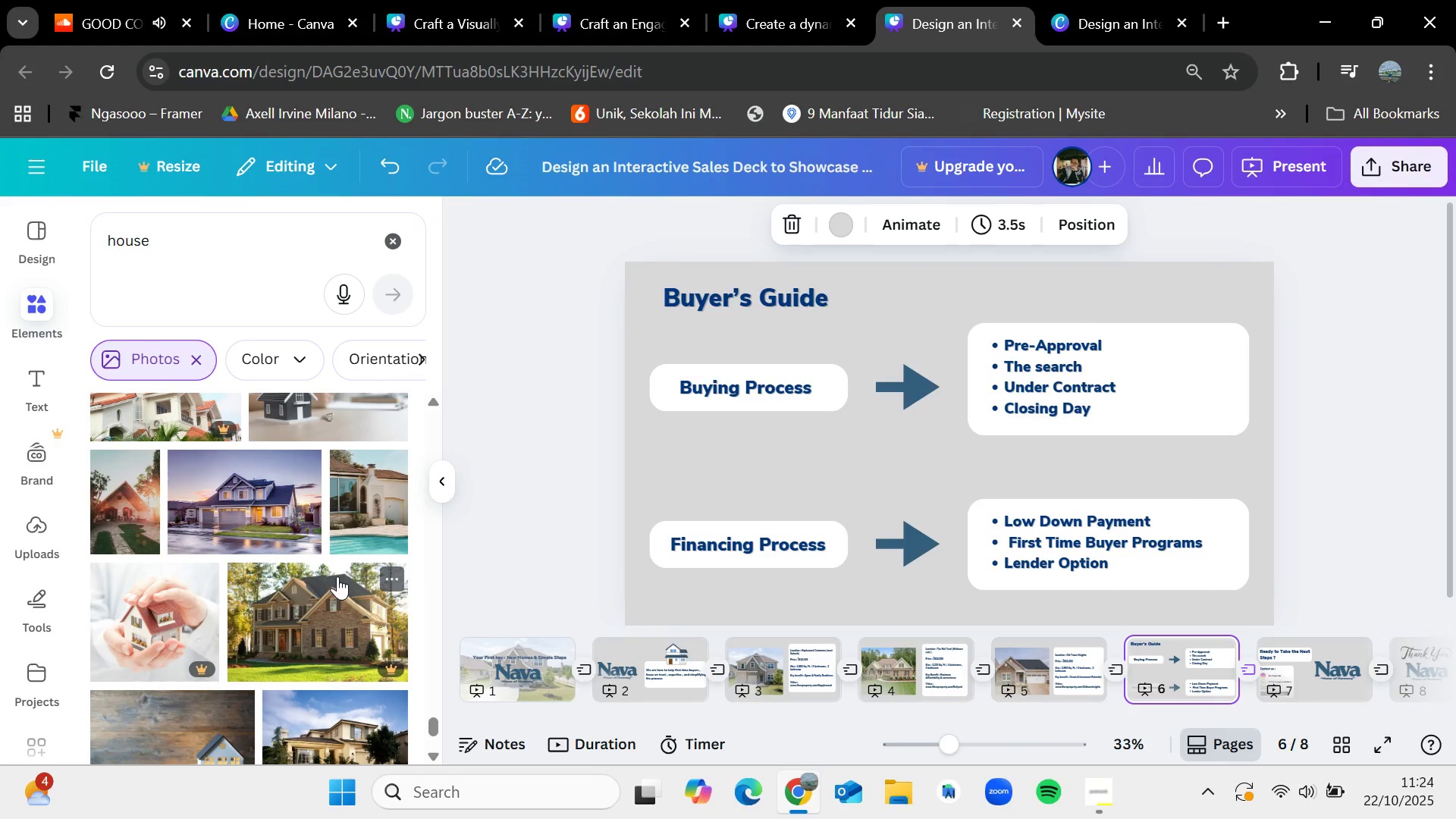 
wait(5.14)
 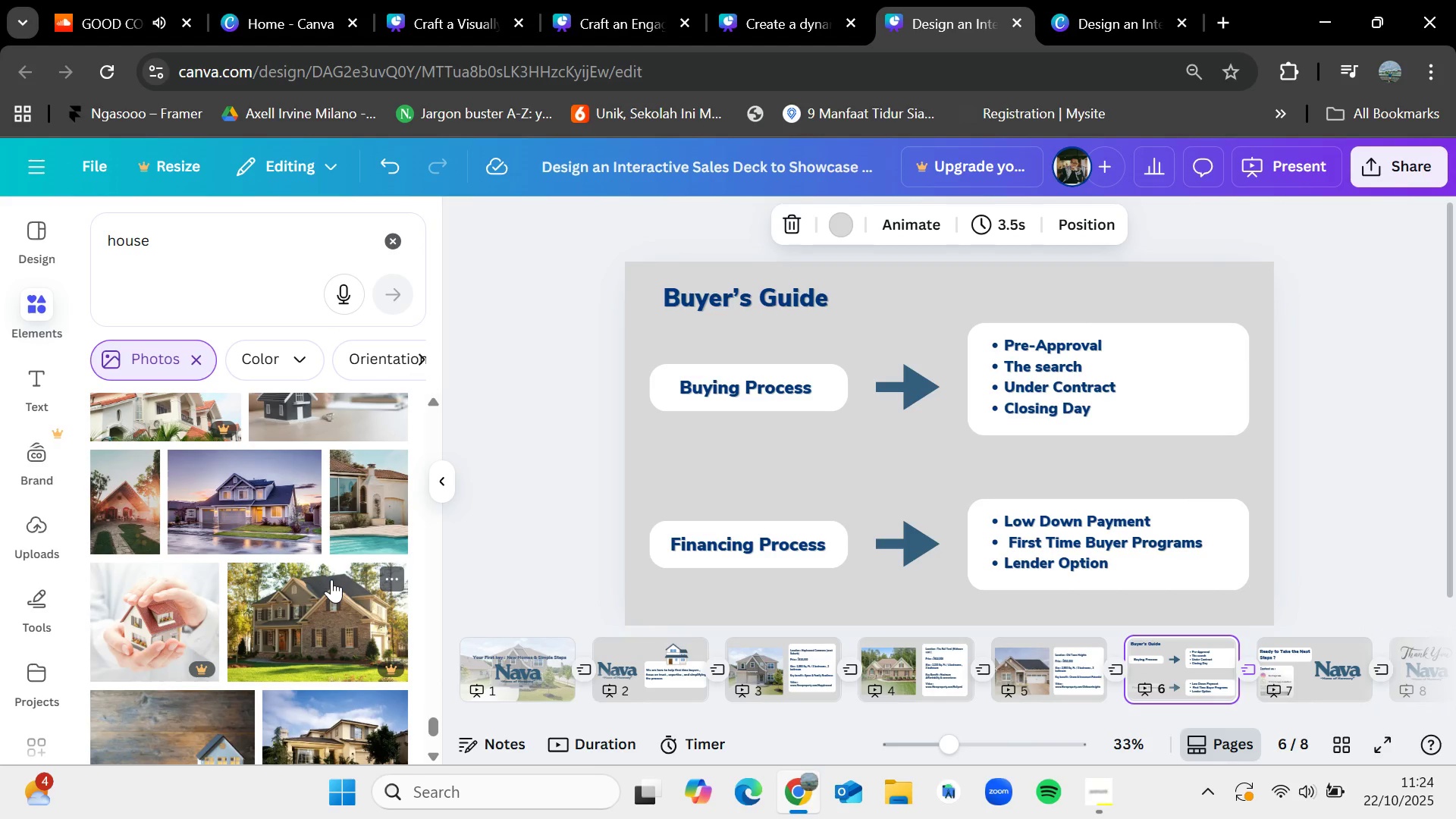 
scroll: coordinate [178, 513], scroll_direction: down, amount: 5.0
 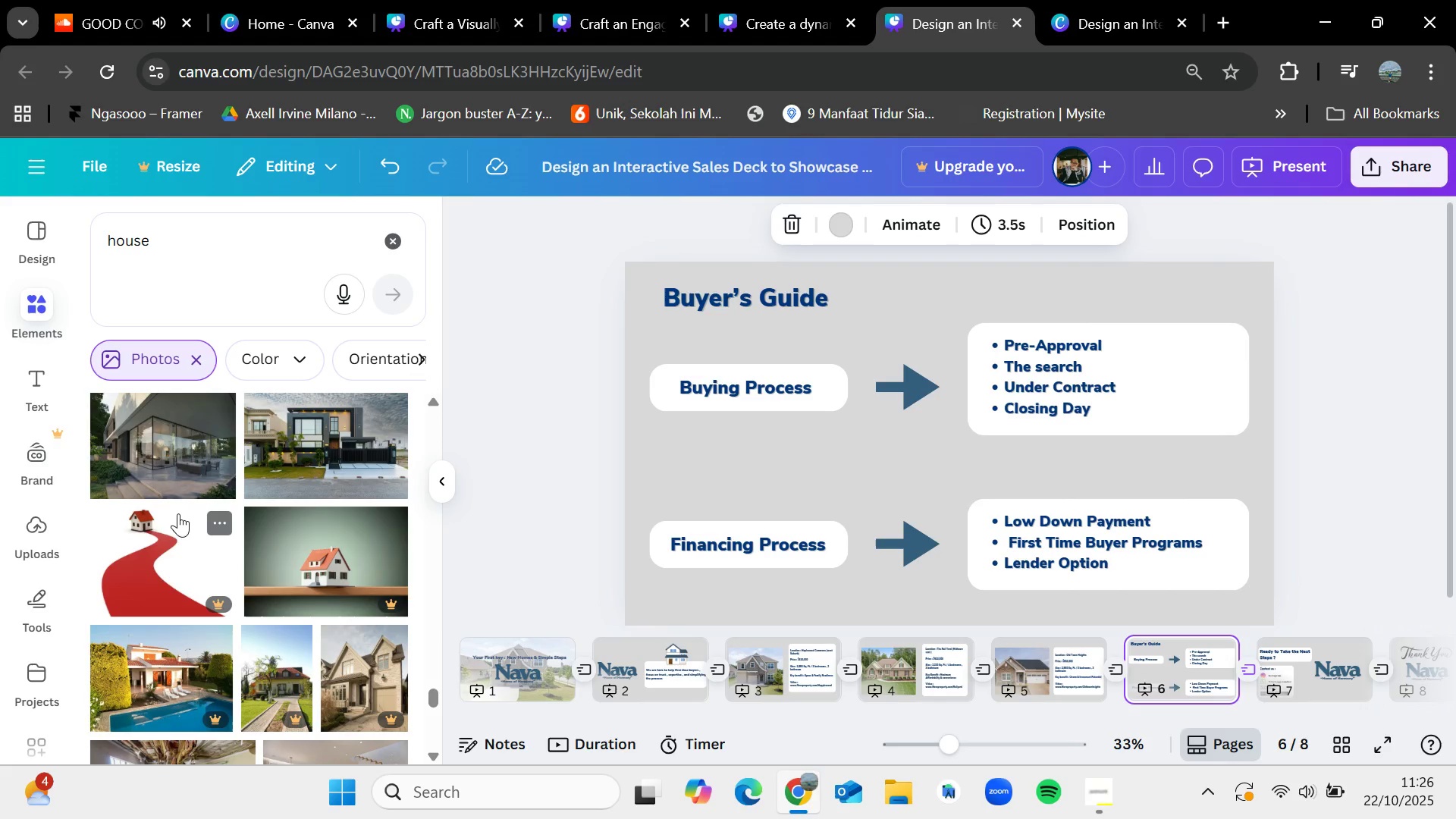 
wait(121.56)
 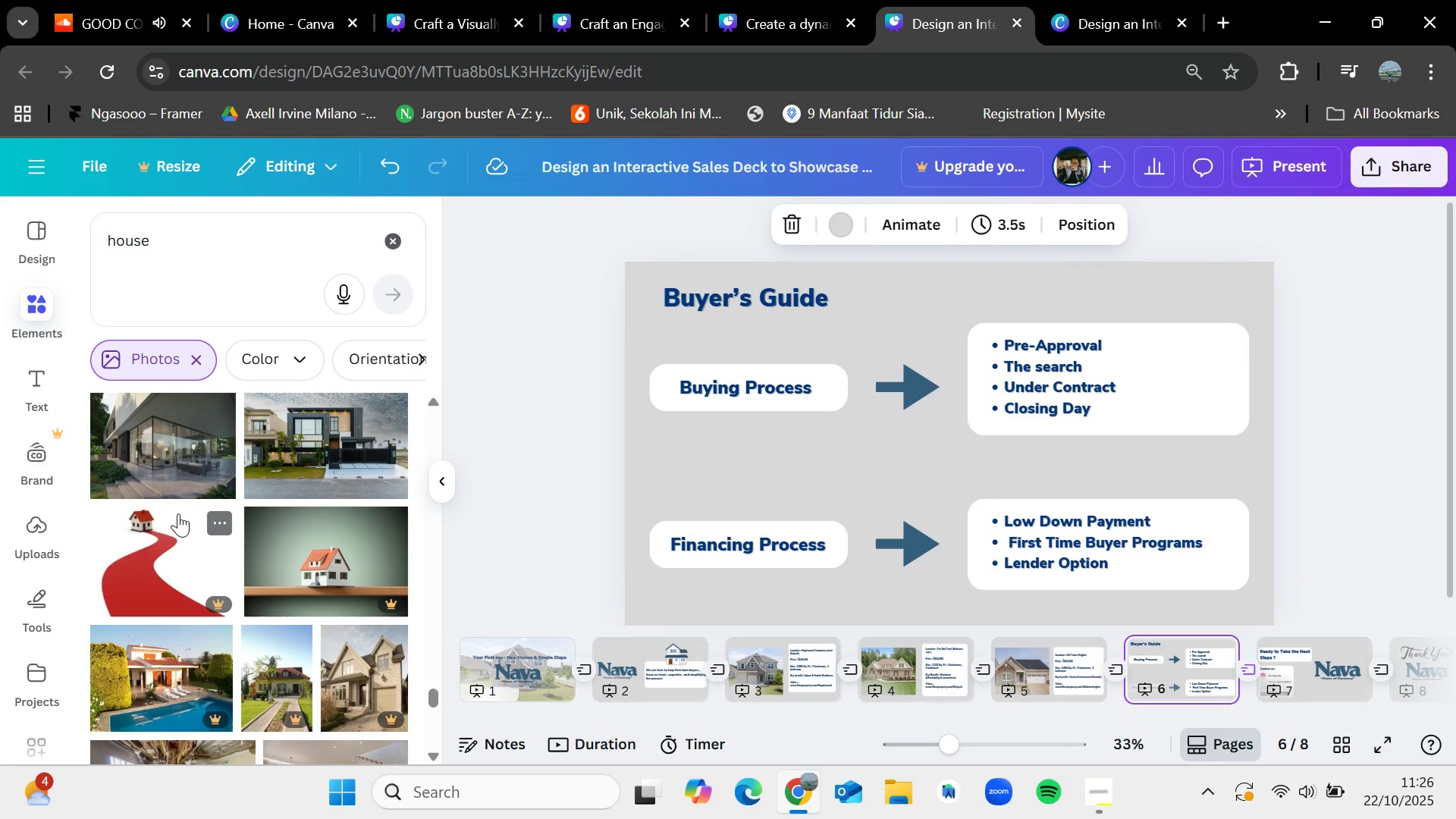 
key(ArrowRight)